 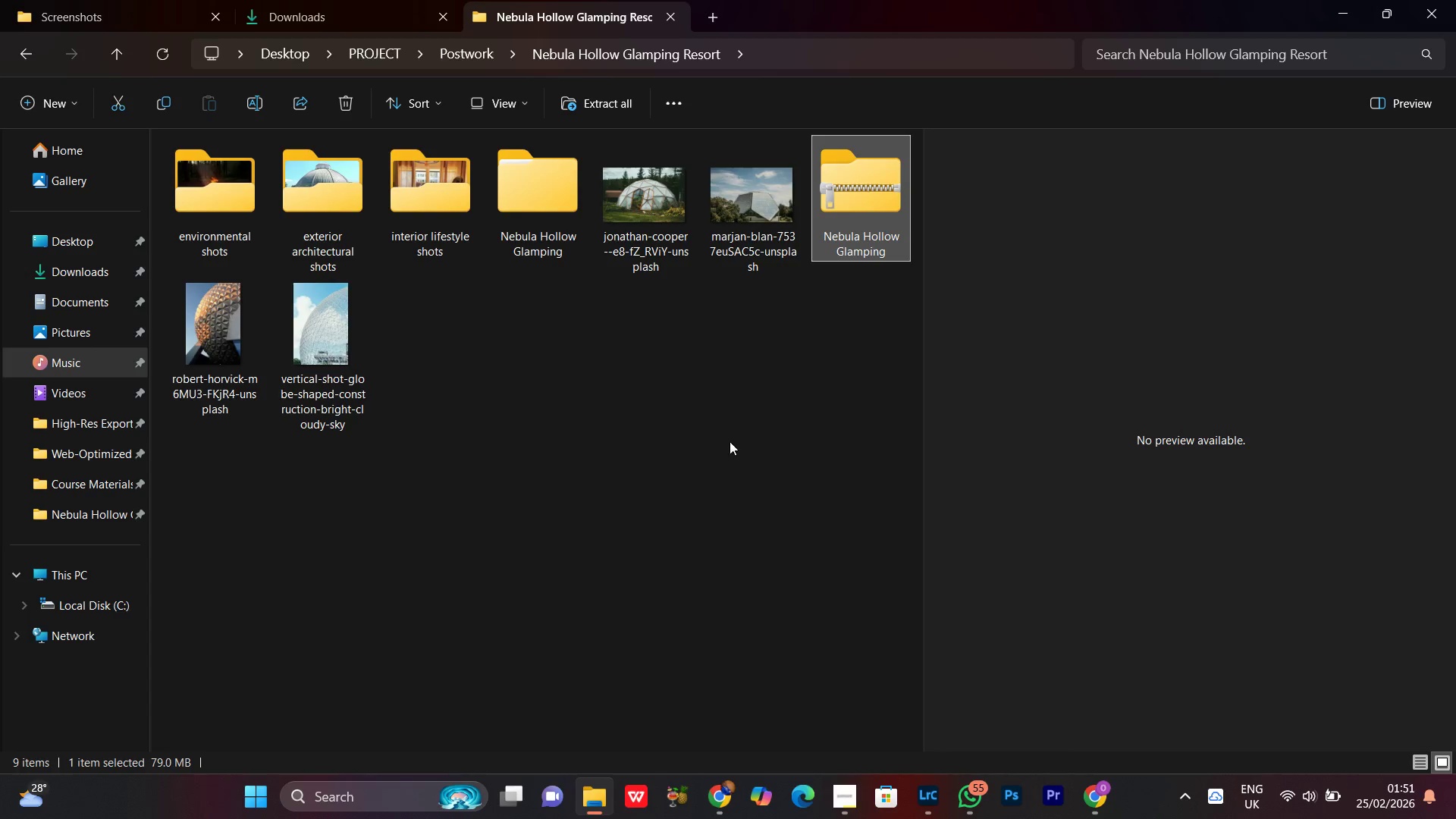 
left_click([882, 166])
 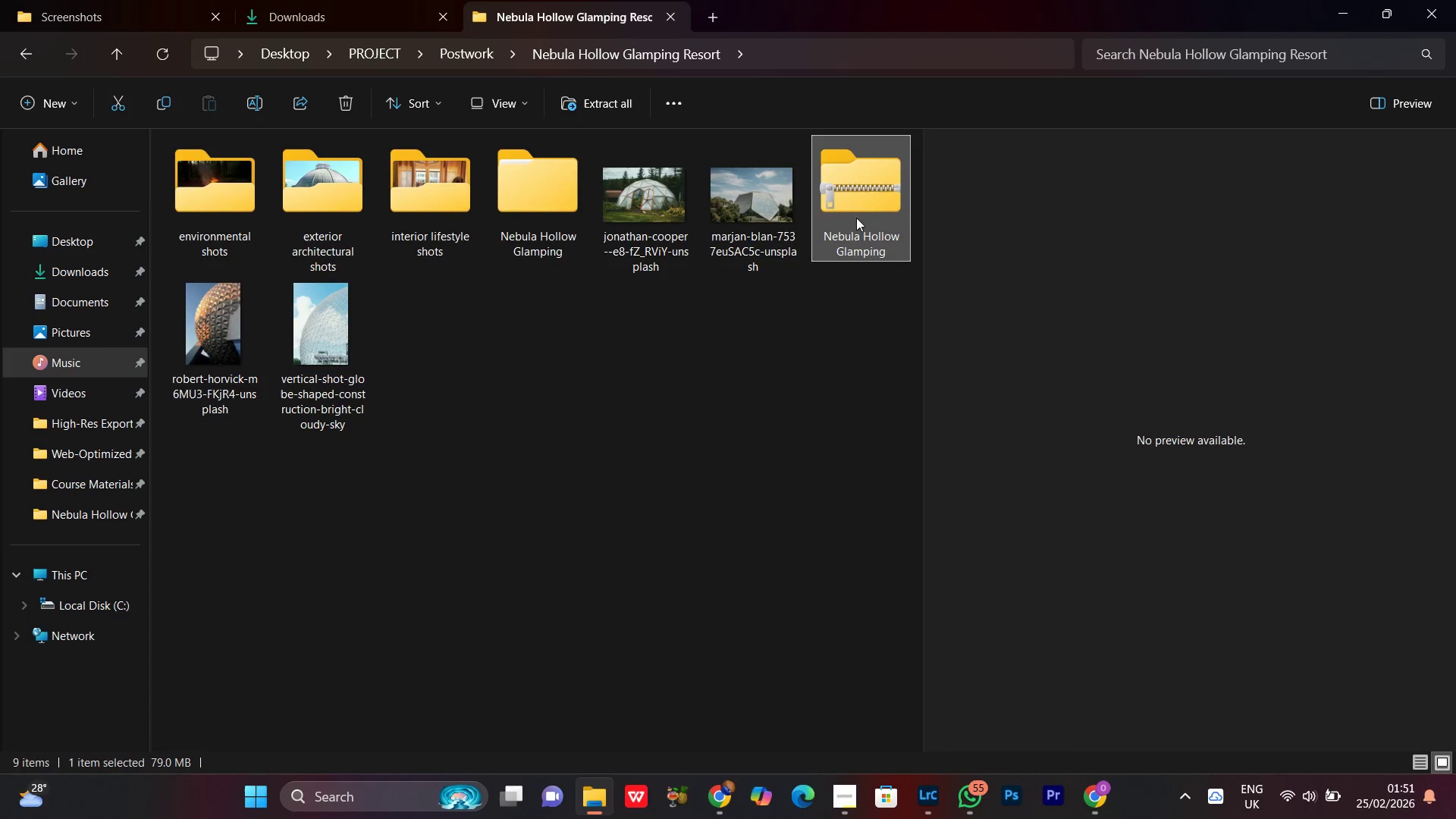 
left_click_drag(start_coordinate=[819, 228], to_coordinate=[737, 311])
 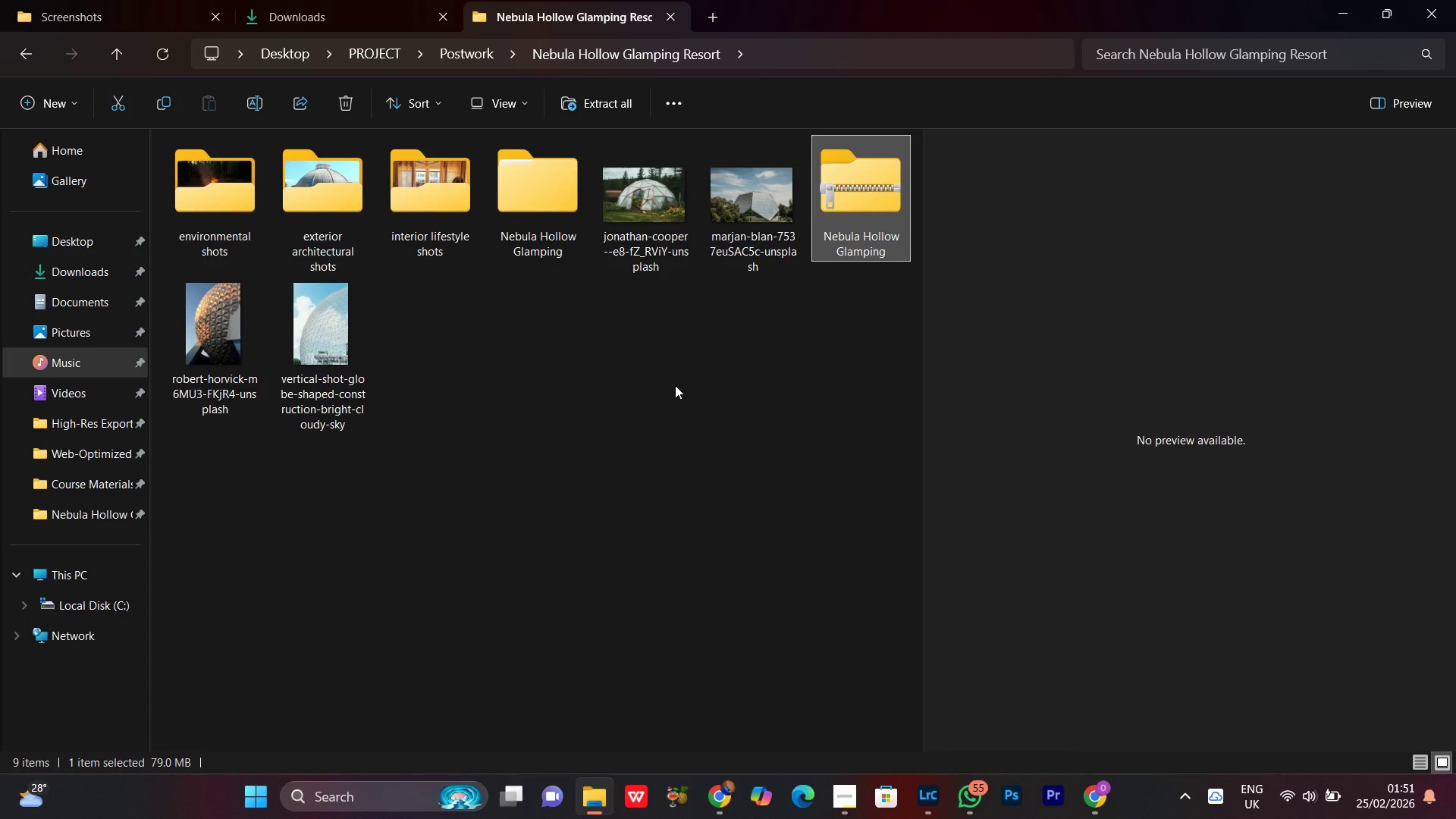 
left_click_drag(start_coordinate=[675, 385], to_coordinate=[664, 406])
 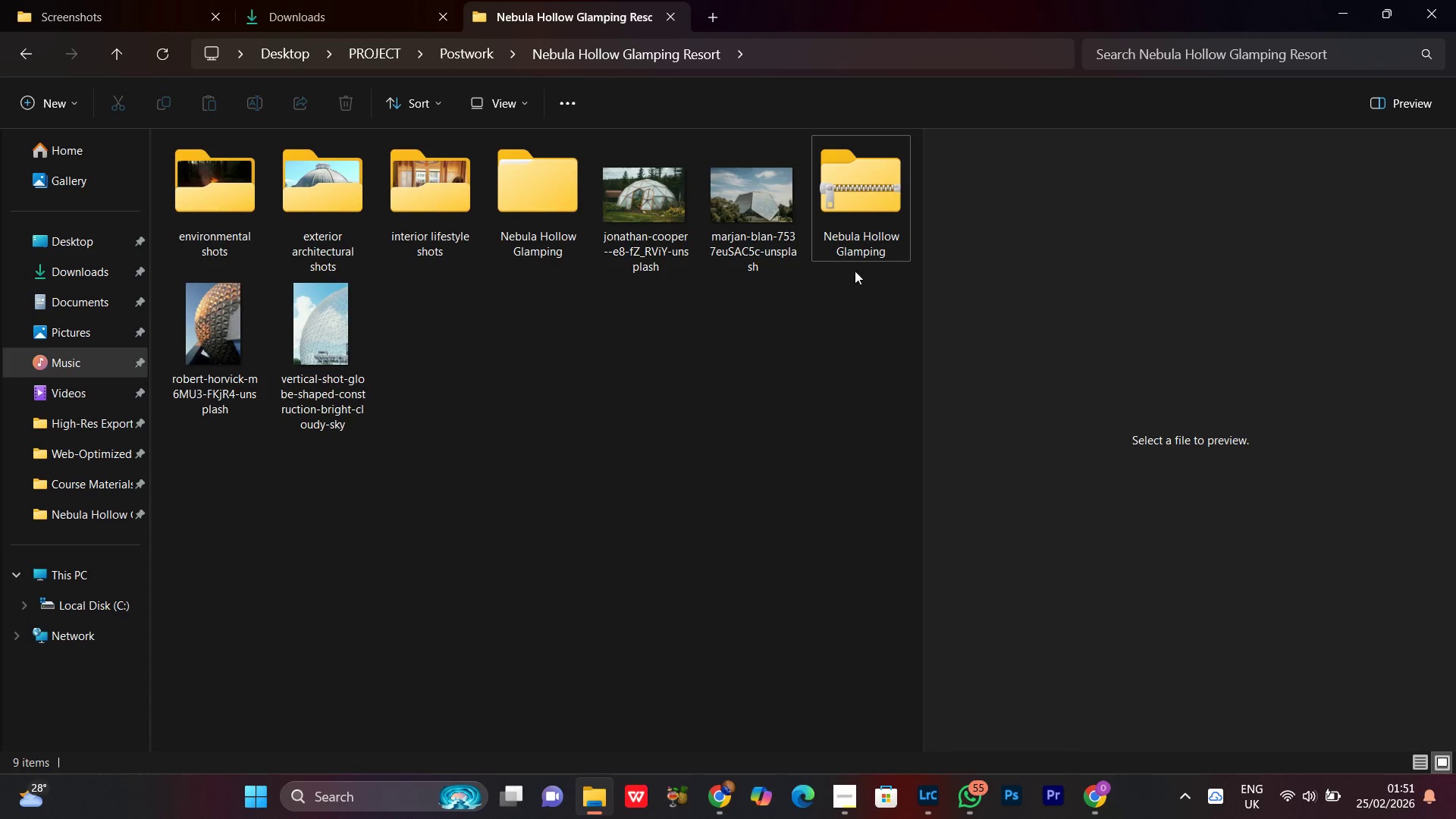 
double_click([868, 198])
 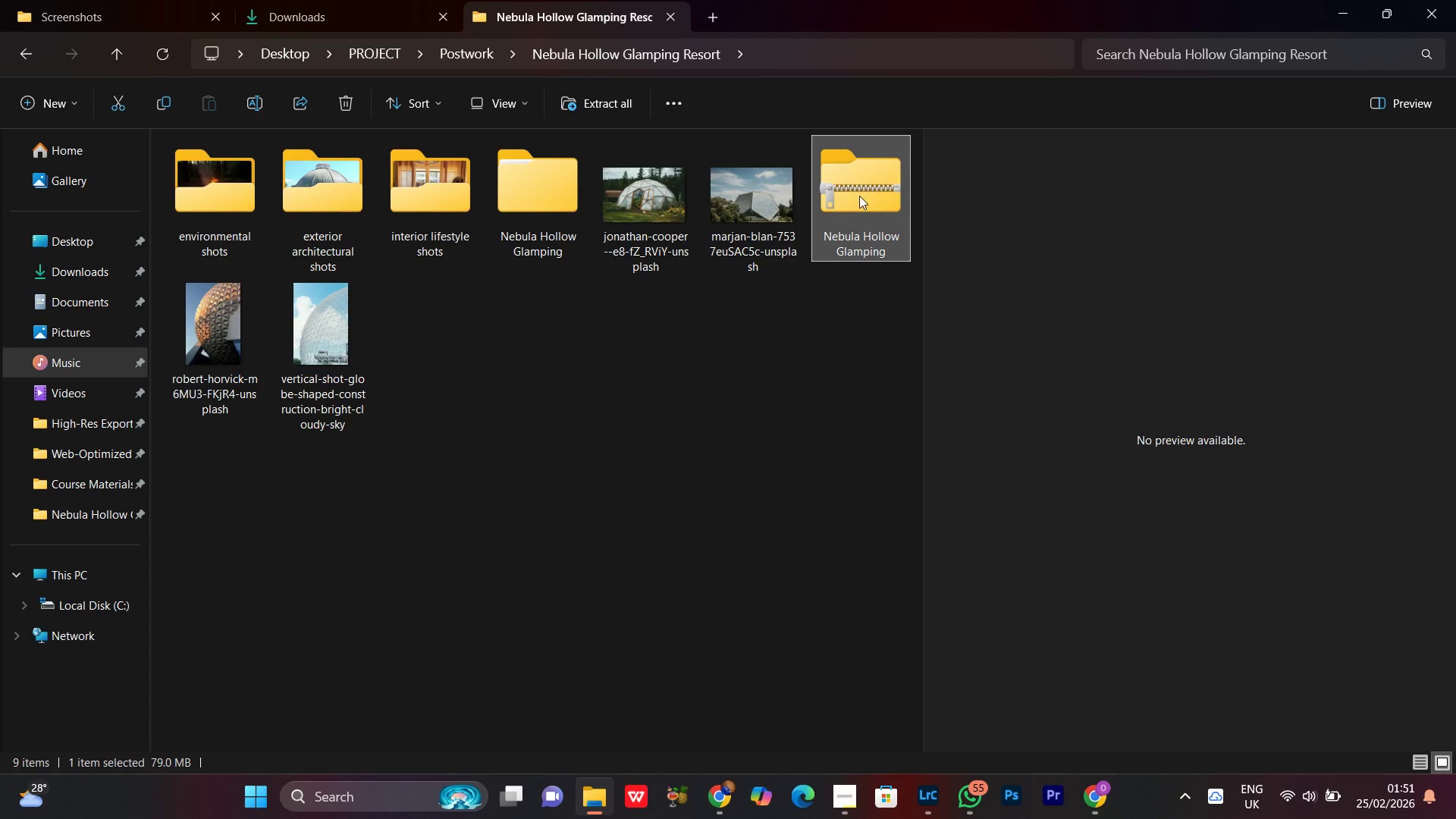 
right_click([859, 196])
 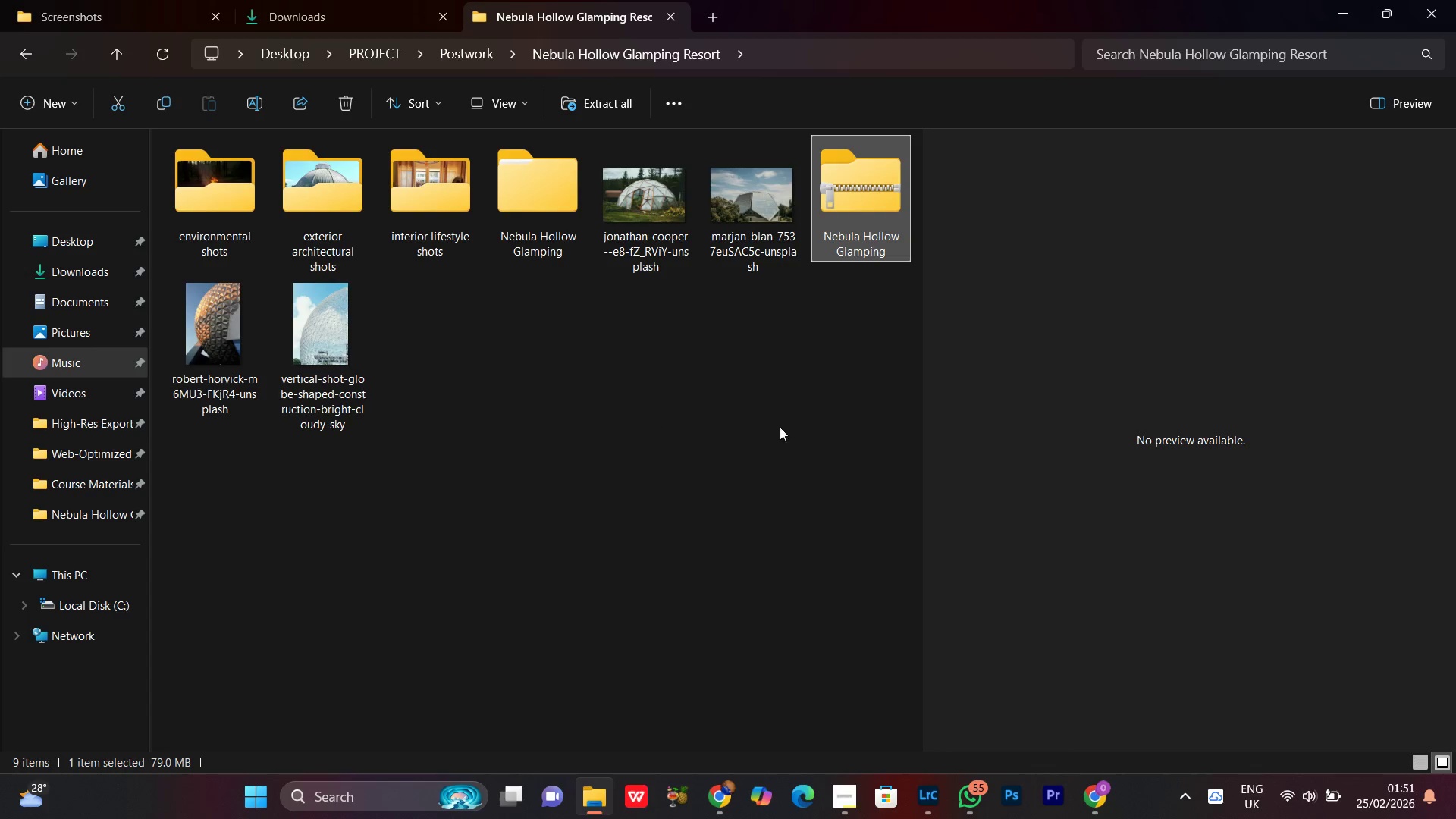 
left_click_drag(start_coordinate=[686, 472], to_coordinate=[601, 477])
 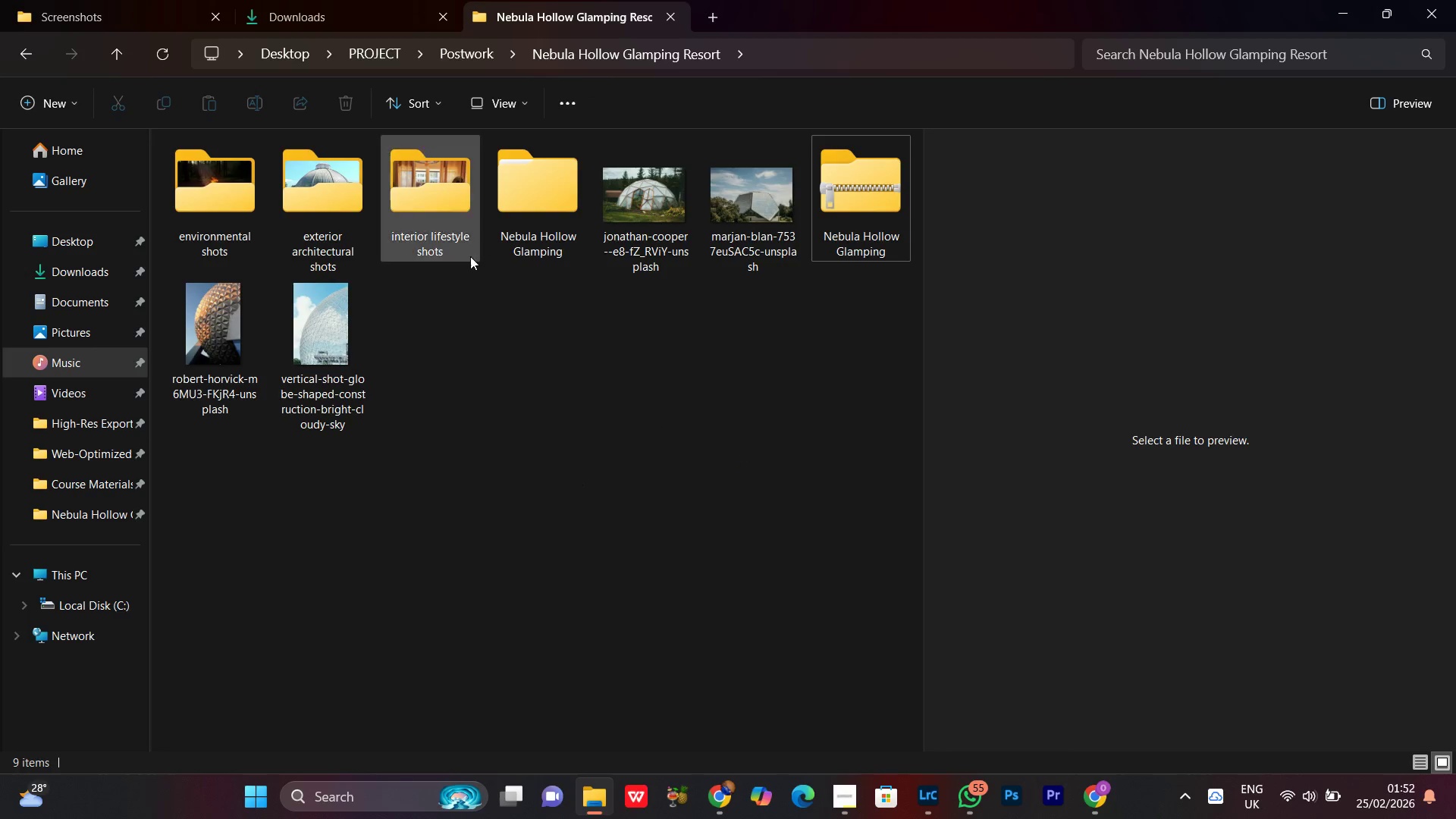 
left_click([505, 220])
 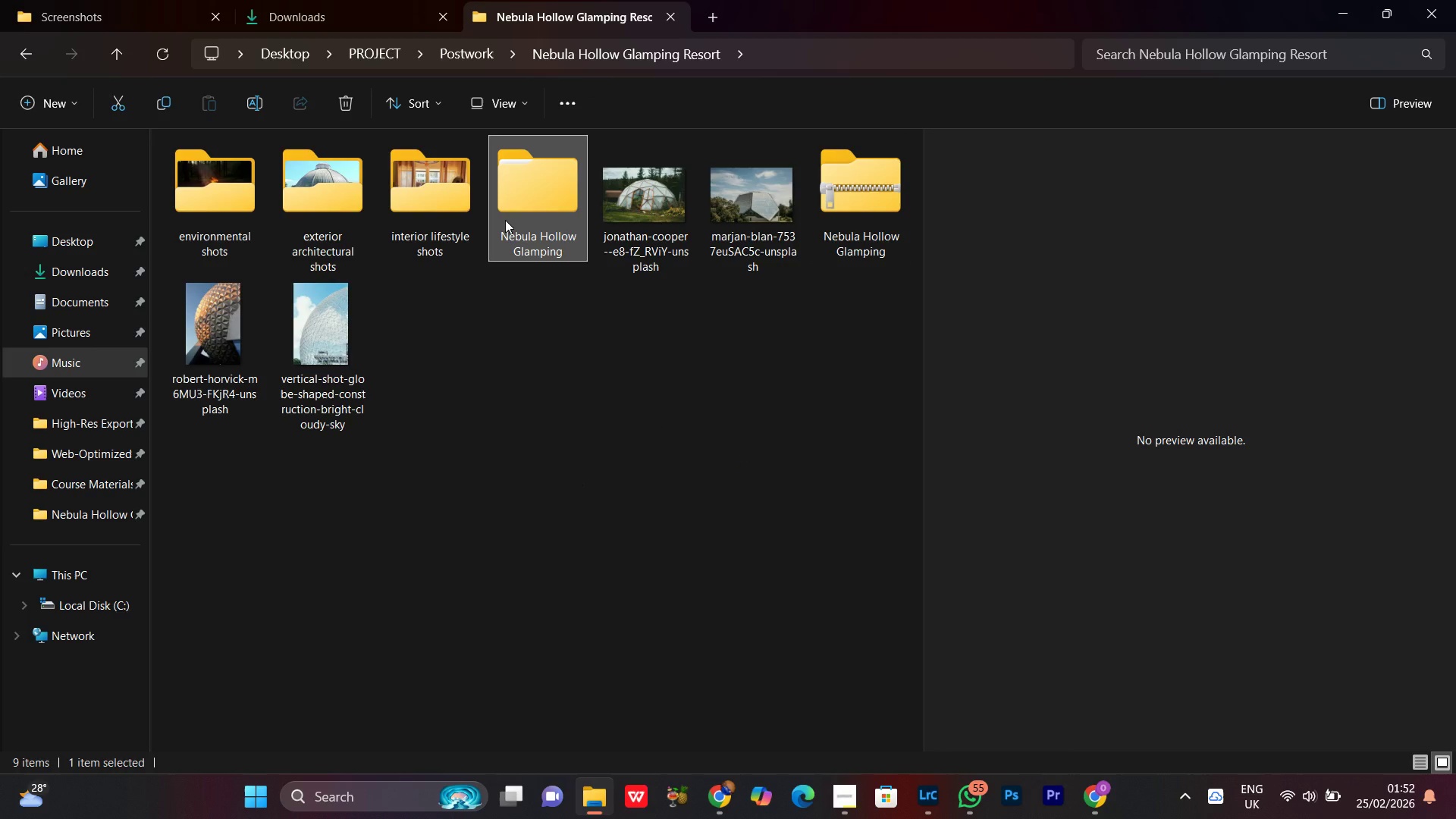 
right_click([505, 220])
 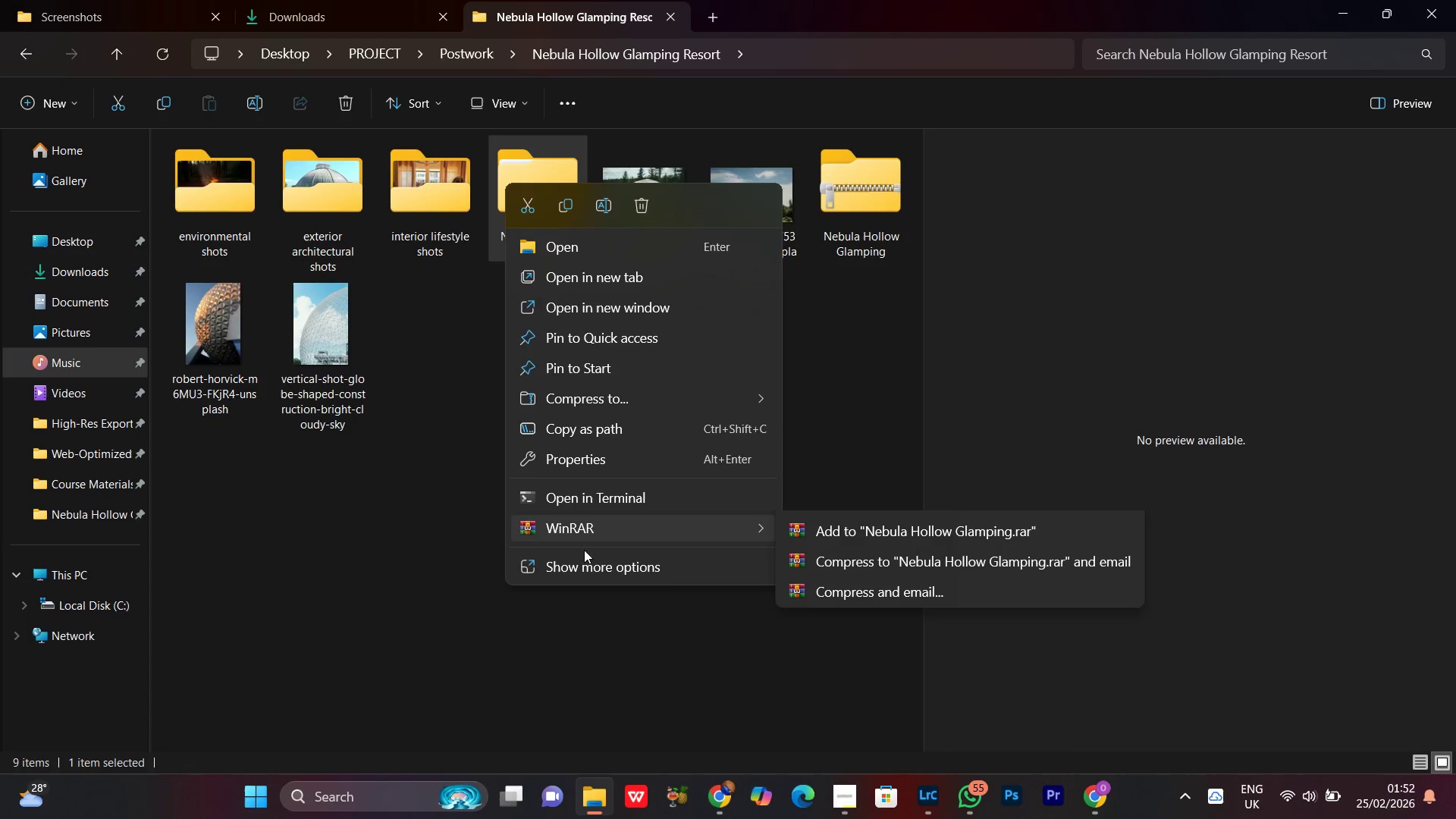 
left_click([577, 569])
 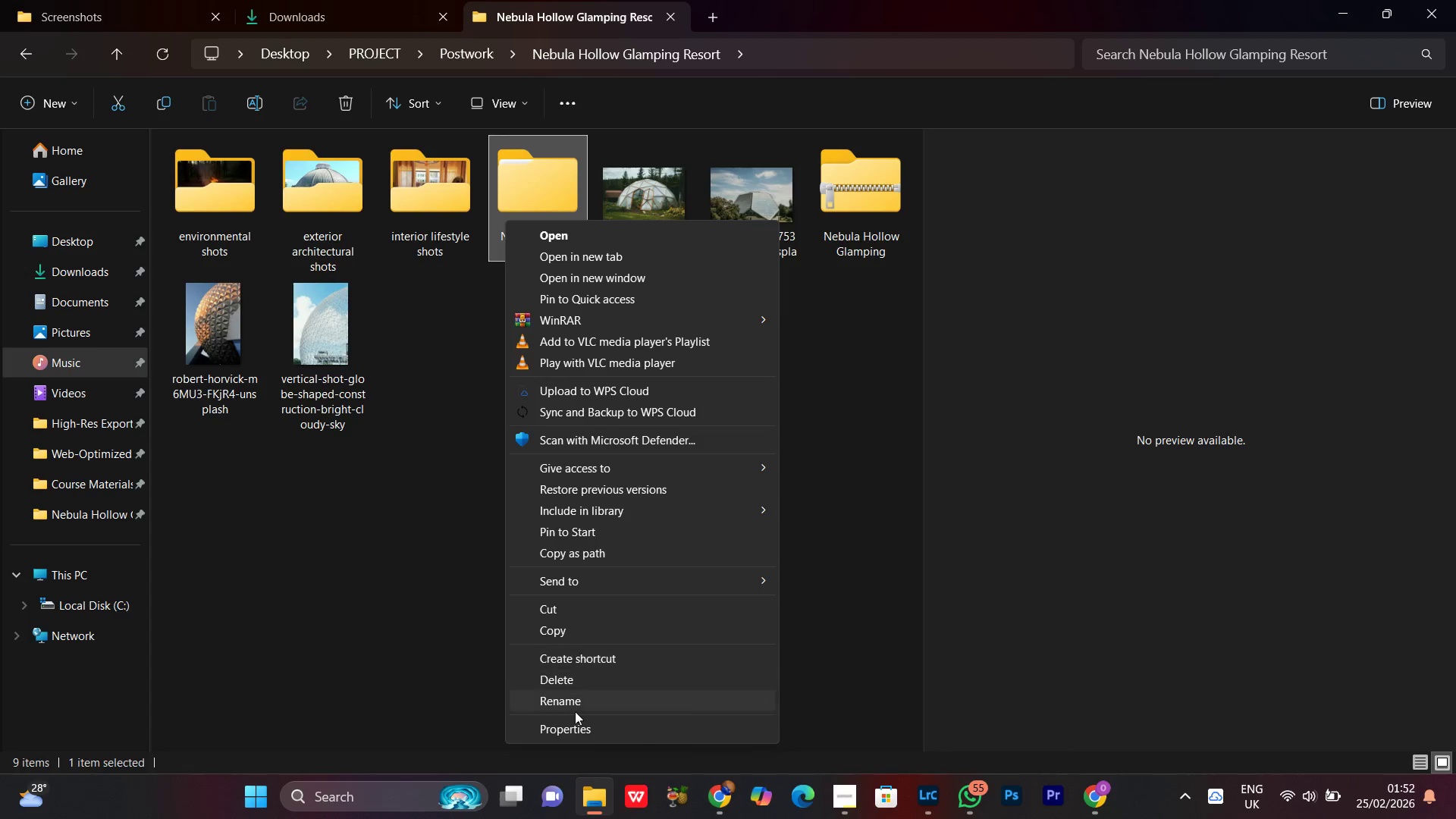 
left_click([572, 728])
 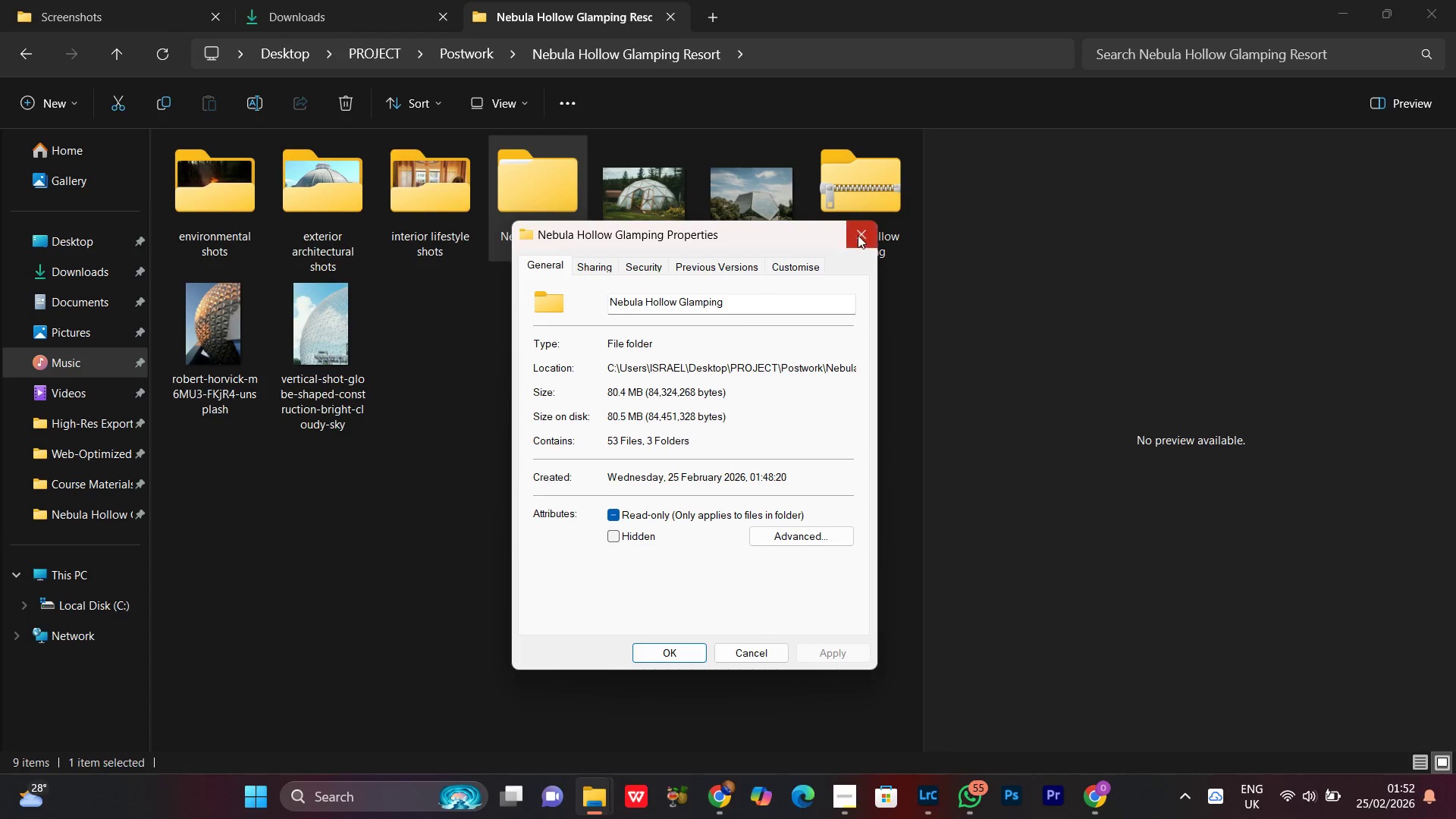 
double_click([886, 198])
 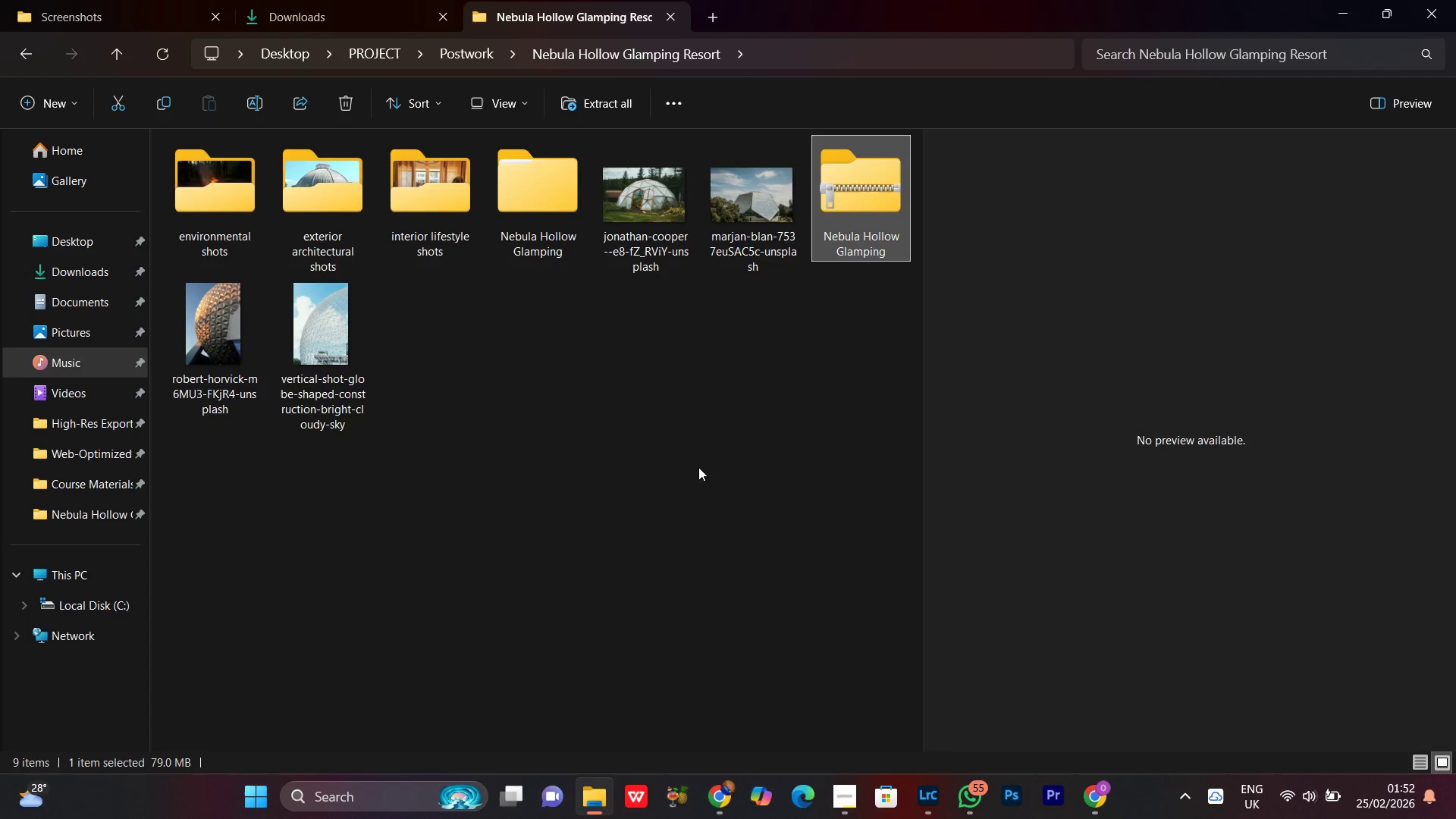 
left_click([692, 461])
 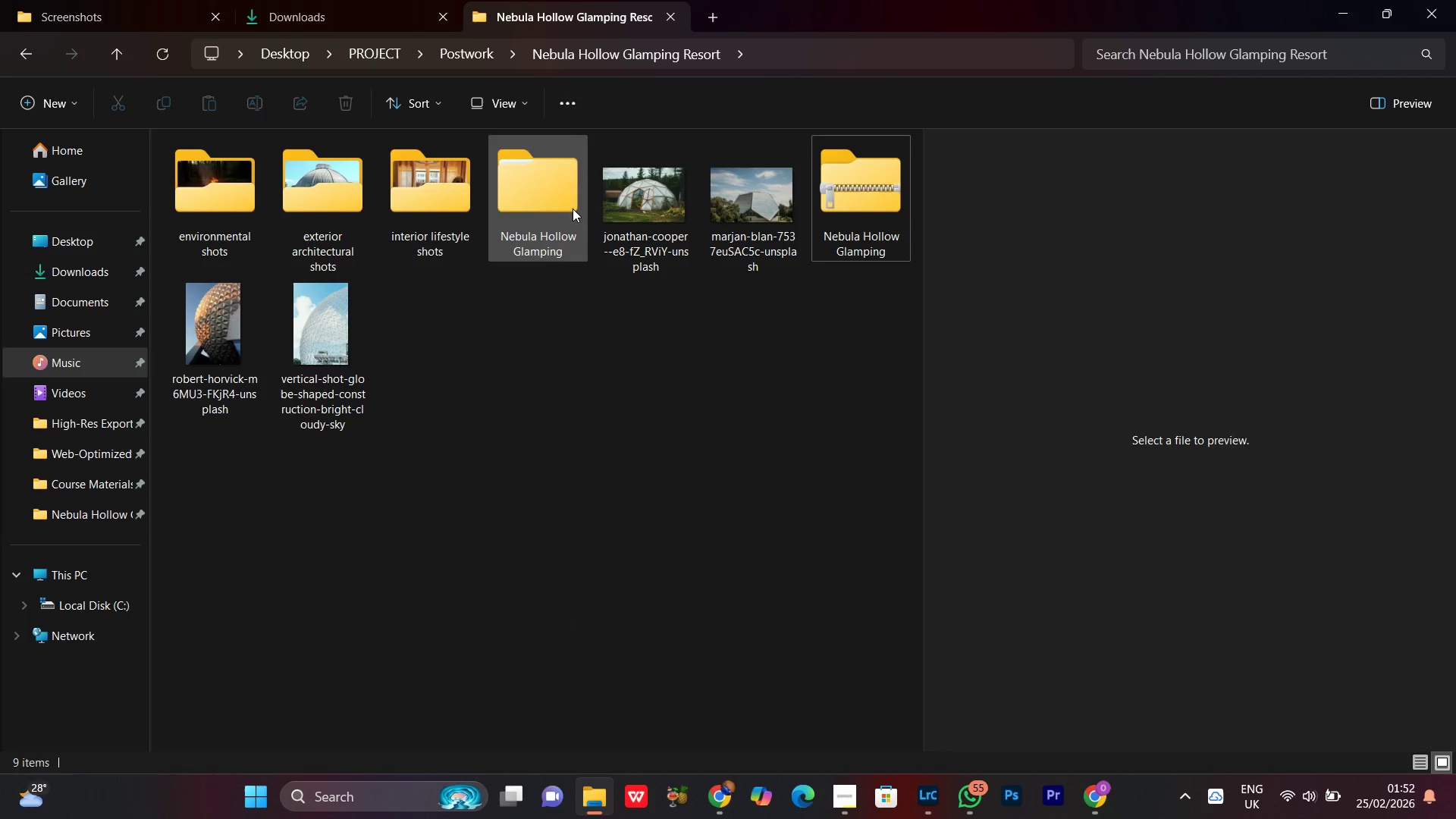 
double_click([573, 209])
 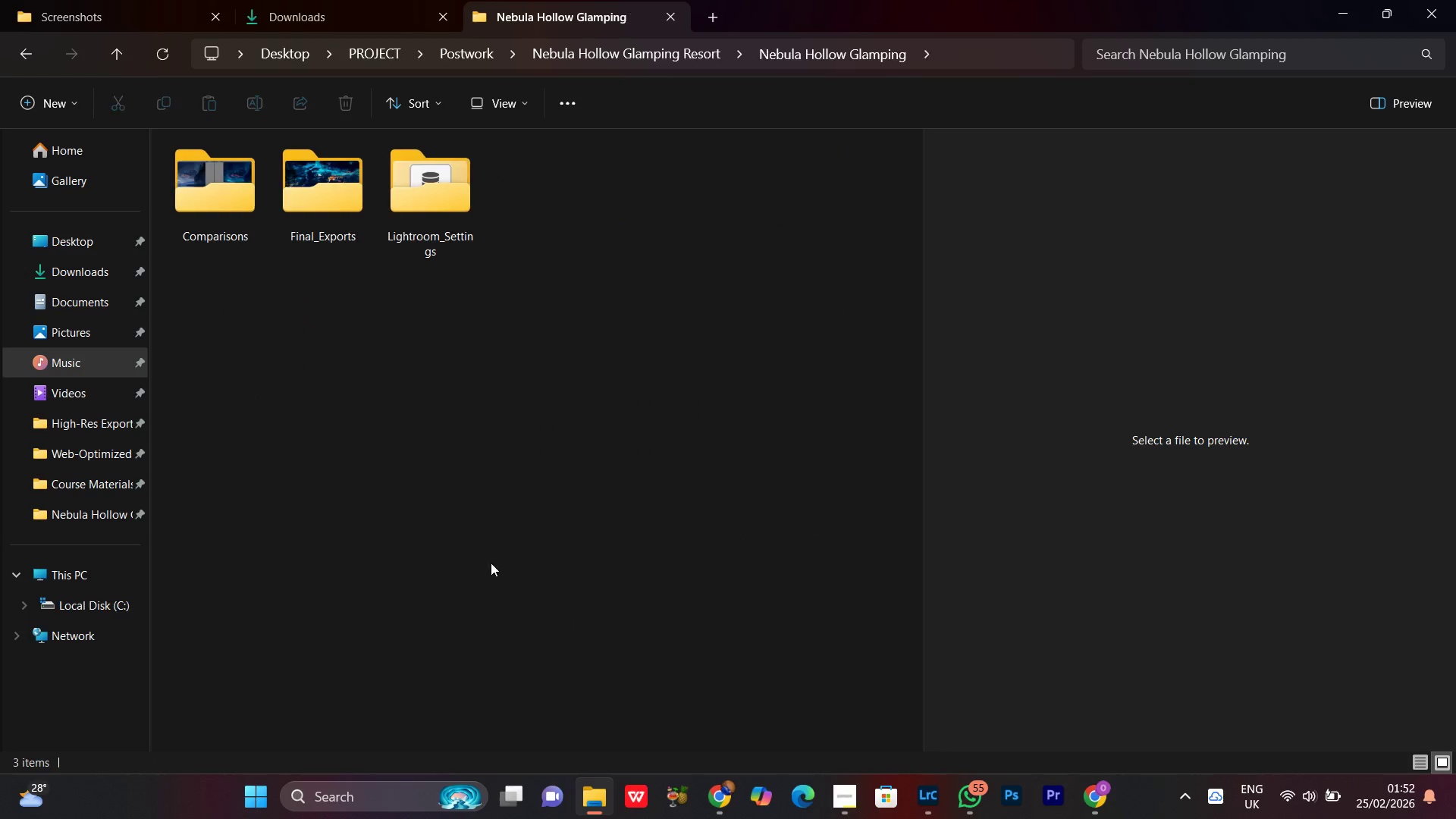 
left_click([469, 196])
 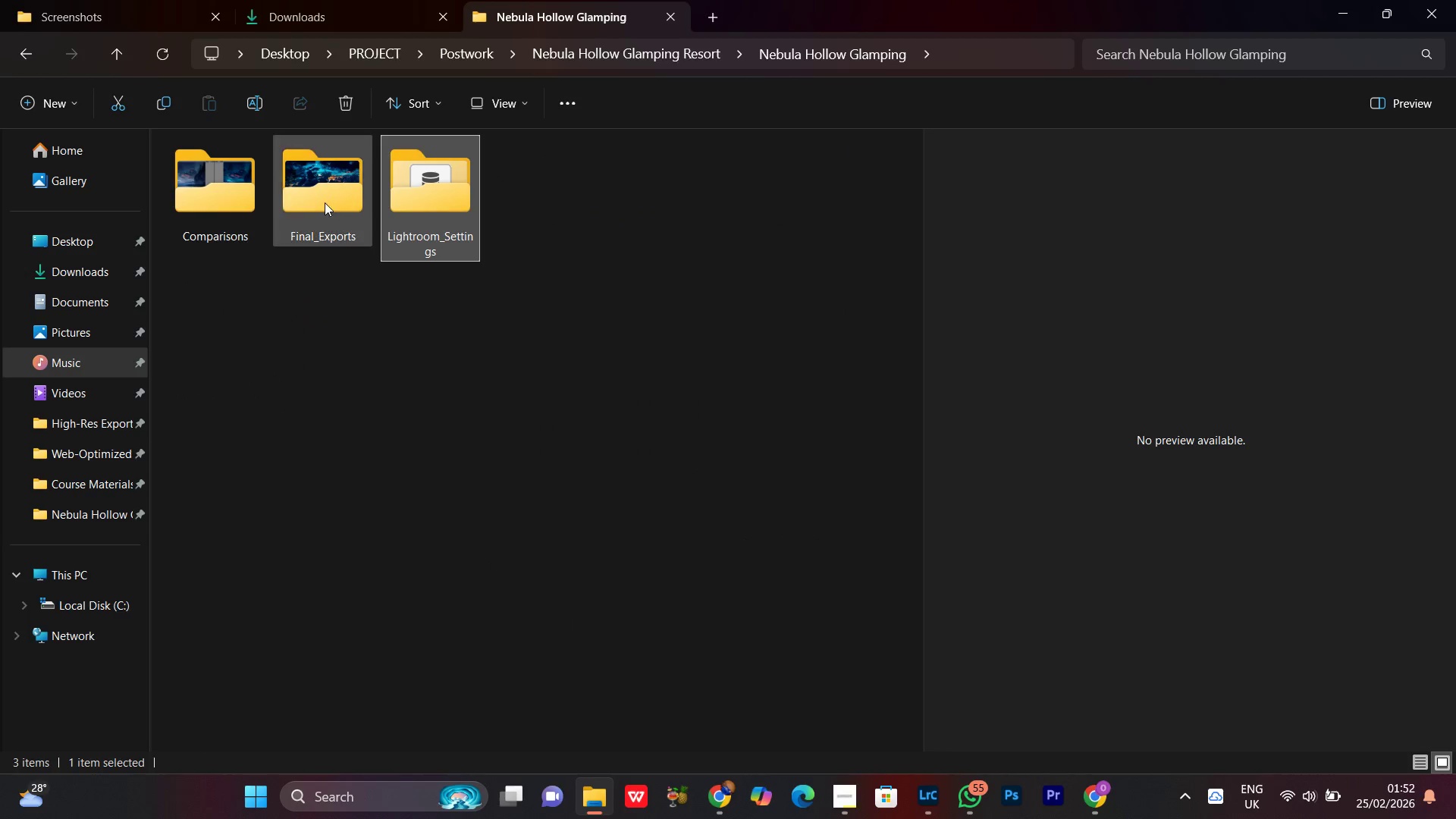 
scroll: coordinate [466, 483], scroll_direction: down, amount: 4.0
 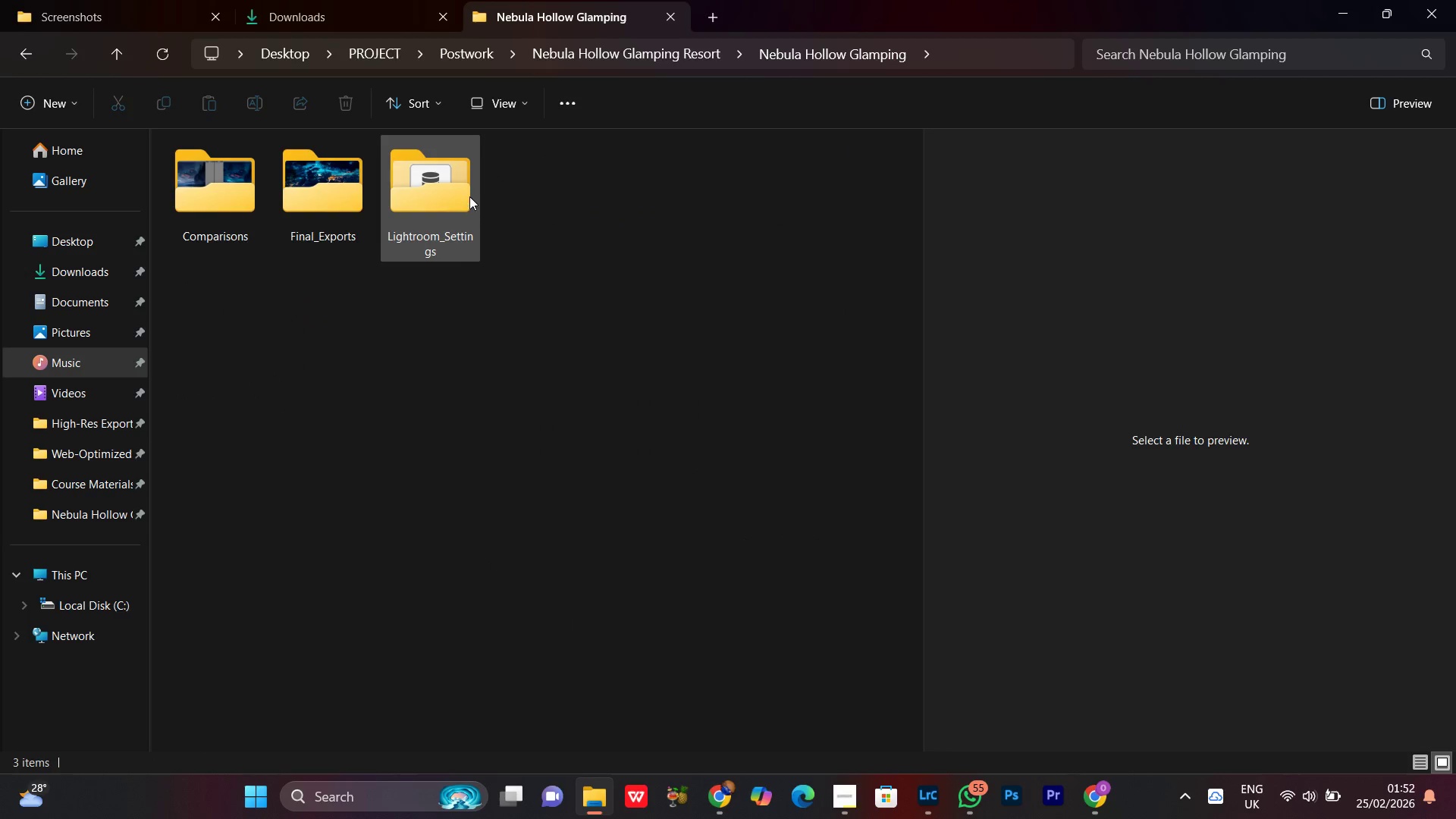 
double_click([325, 199])
 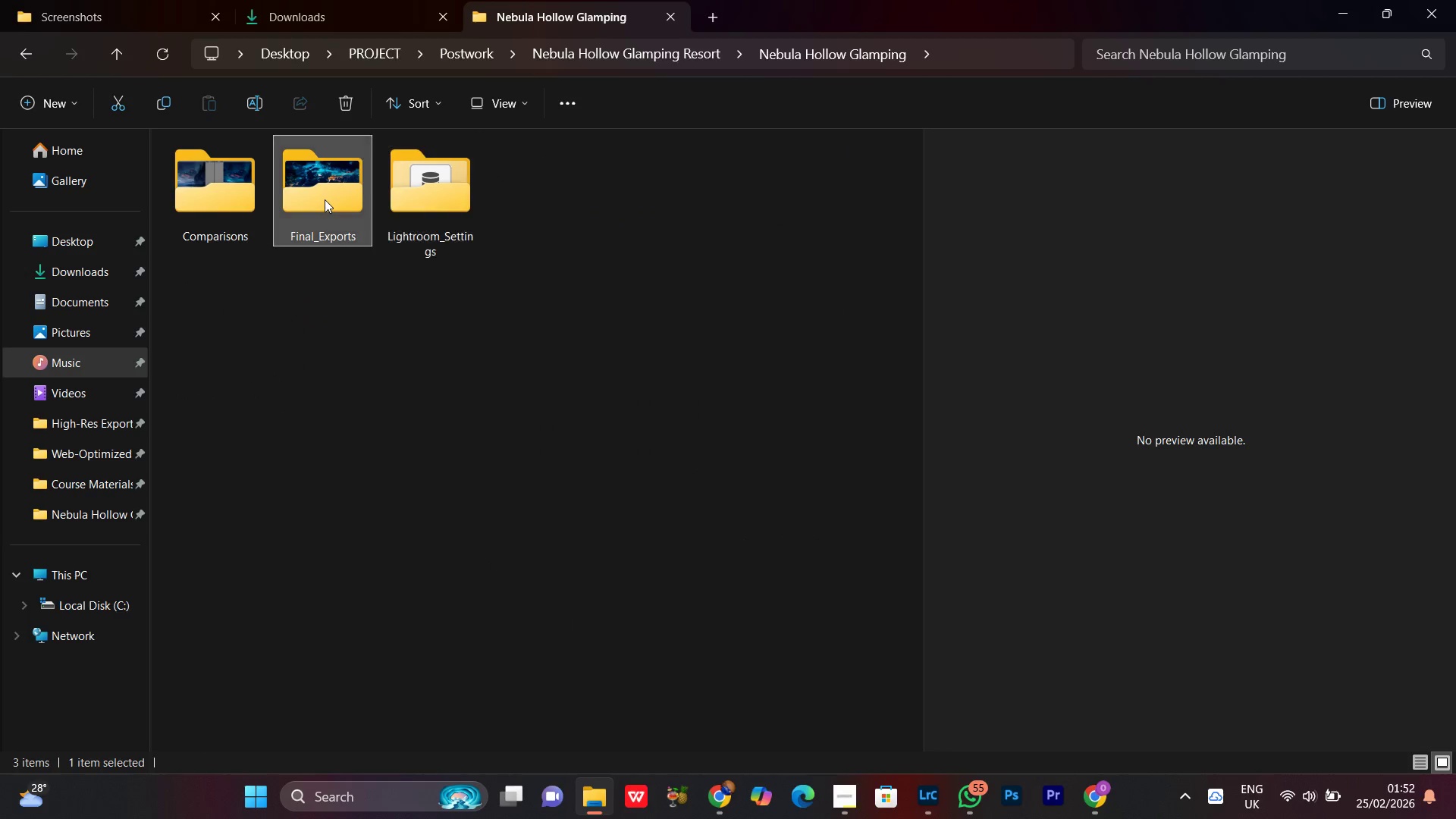 
triple_click([325, 199])
 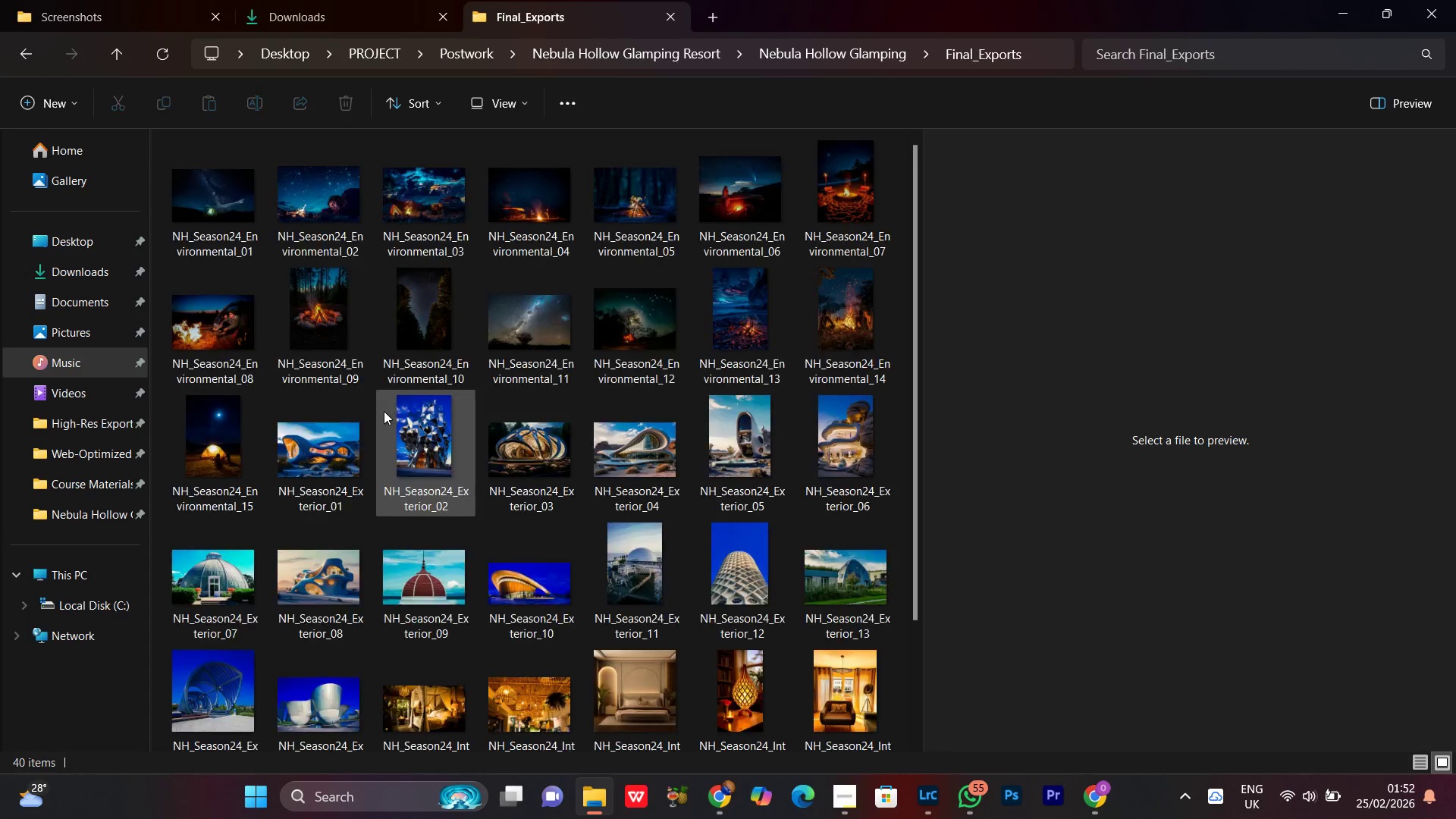 
scroll: coordinate [500, 518], scroll_direction: down, amount: 2.0
 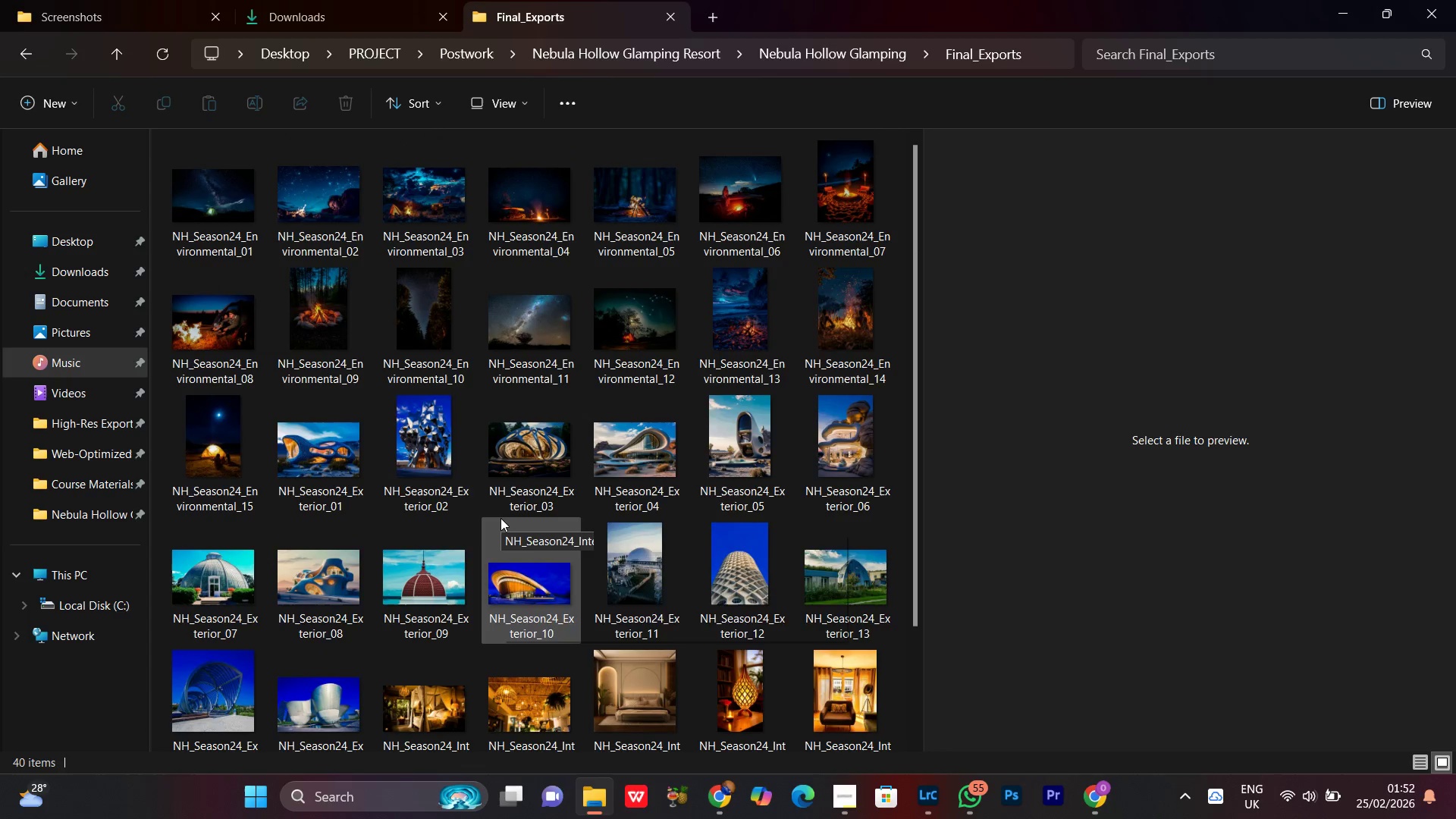 
key(Control+A)
 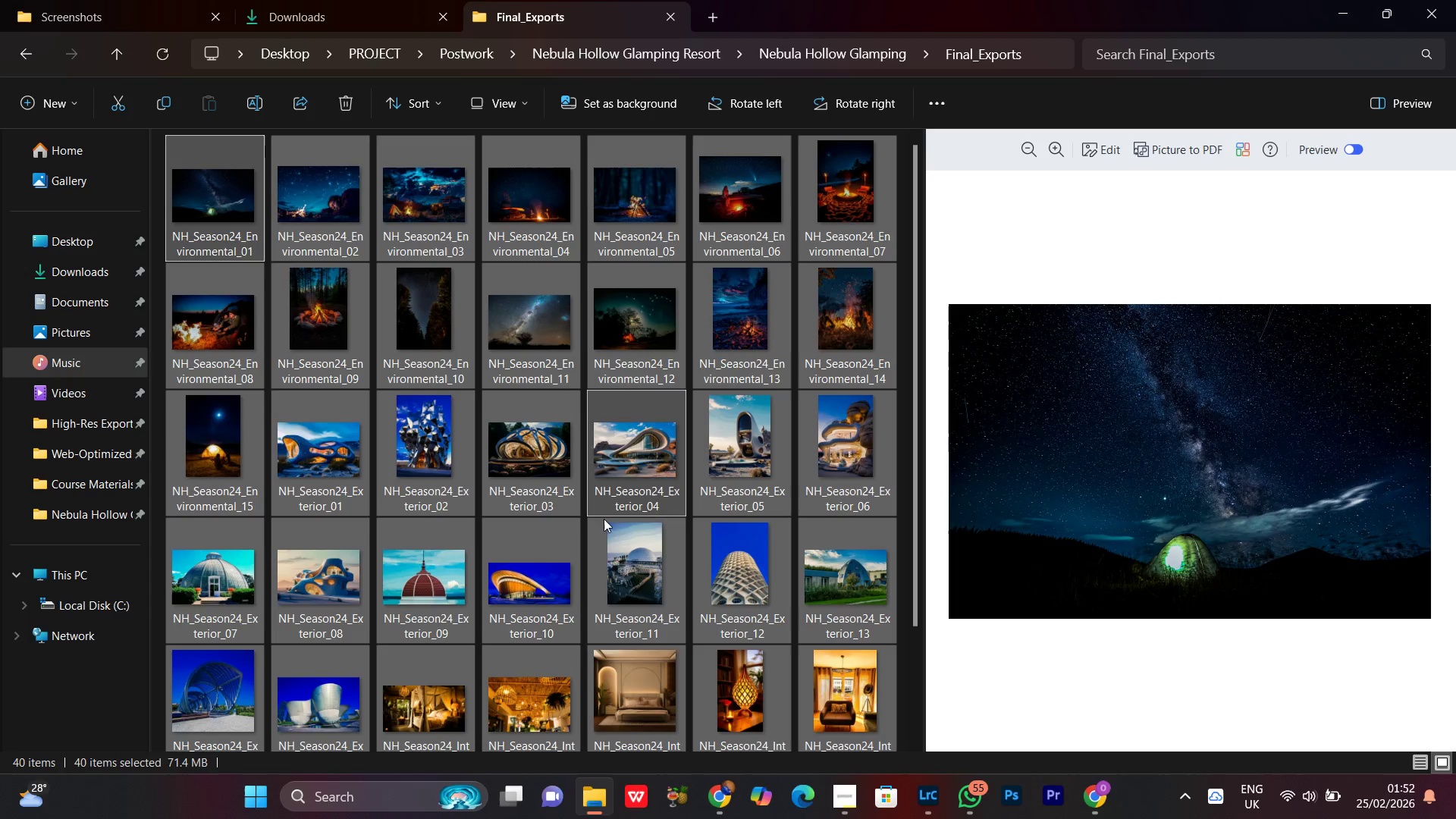 
left_click([748, 670])
 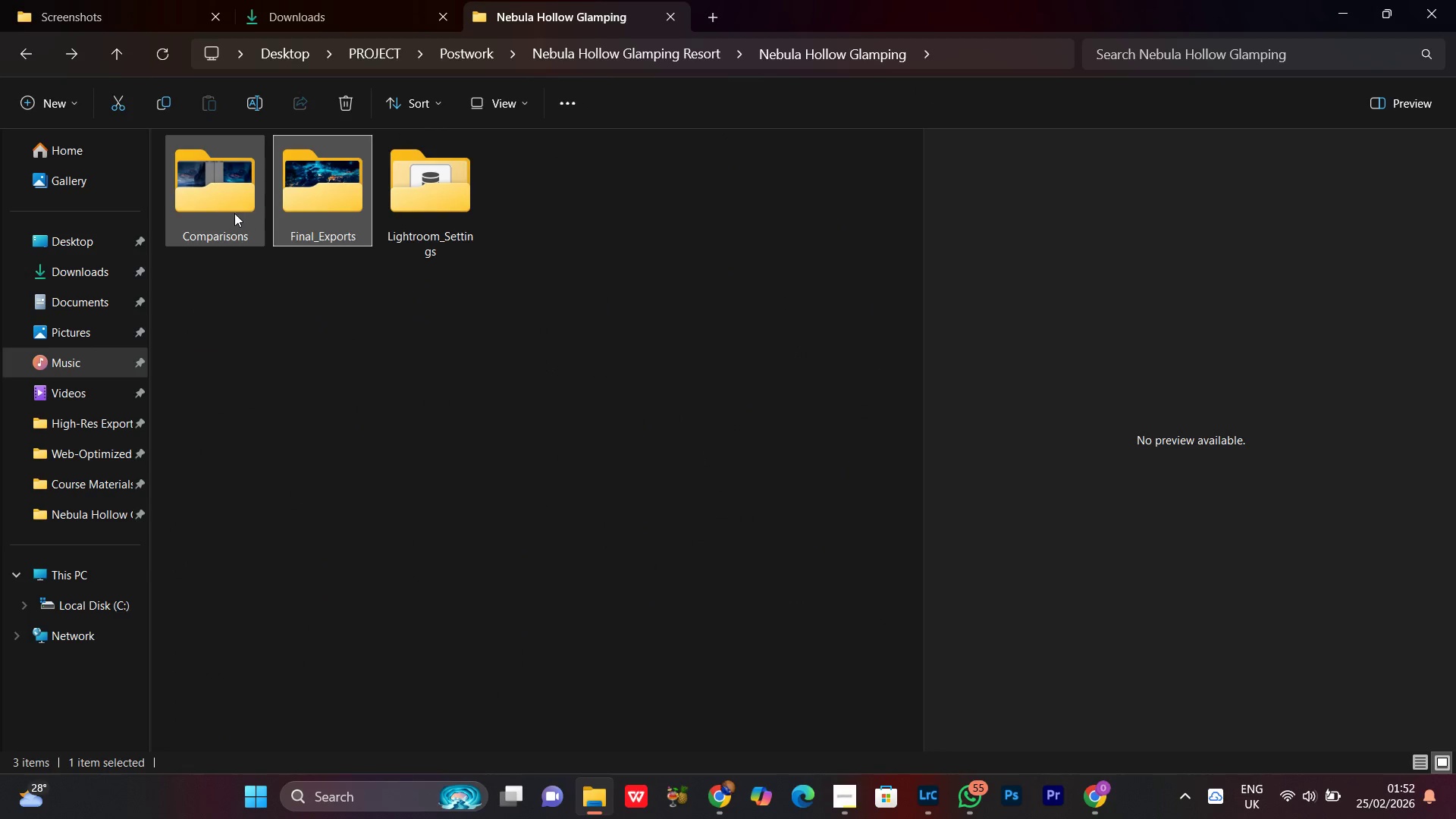 
scroll: coordinate [666, 549], scroll_direction: down, amount: 7.0
 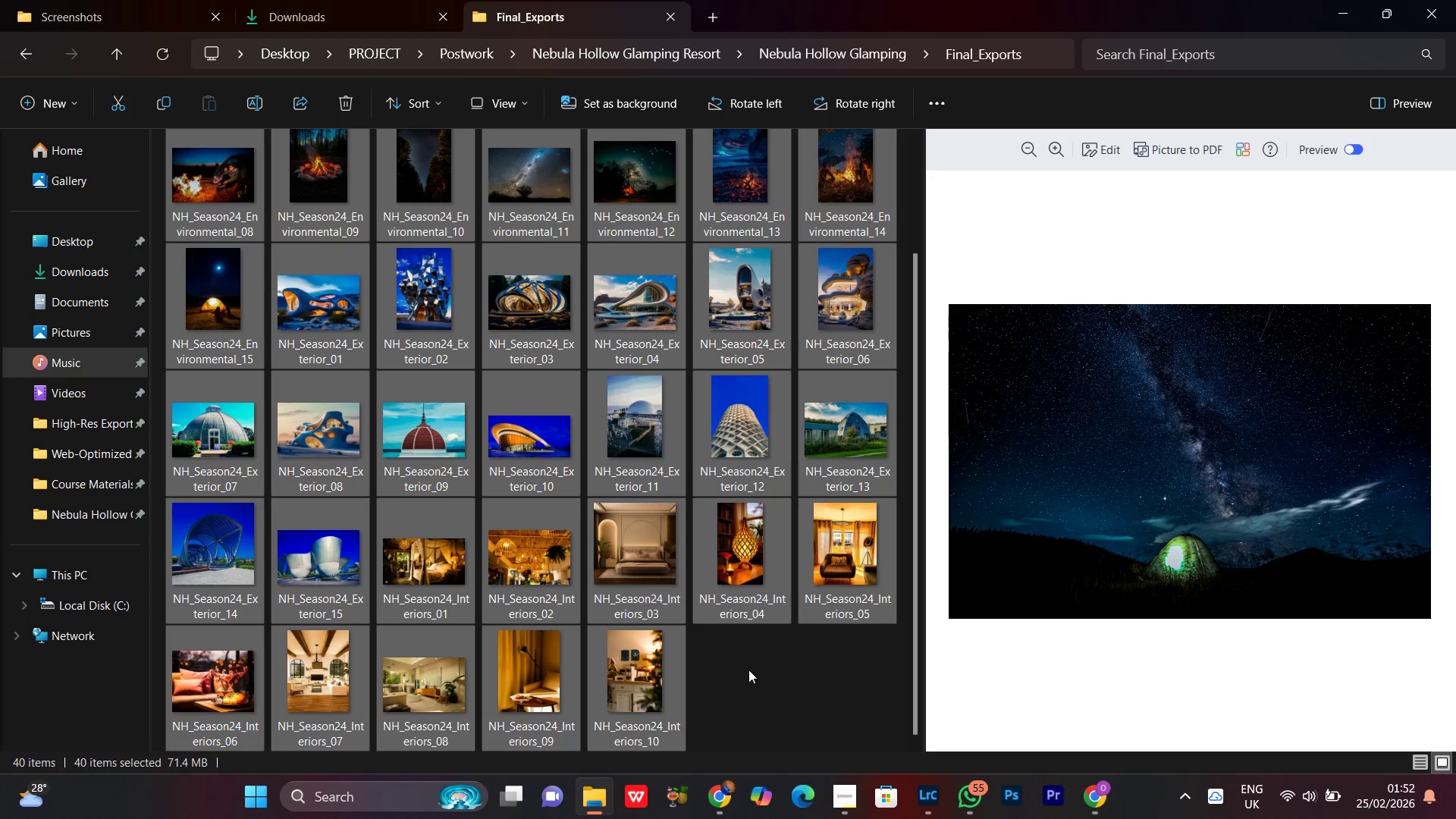 
double_click([227, 209])
 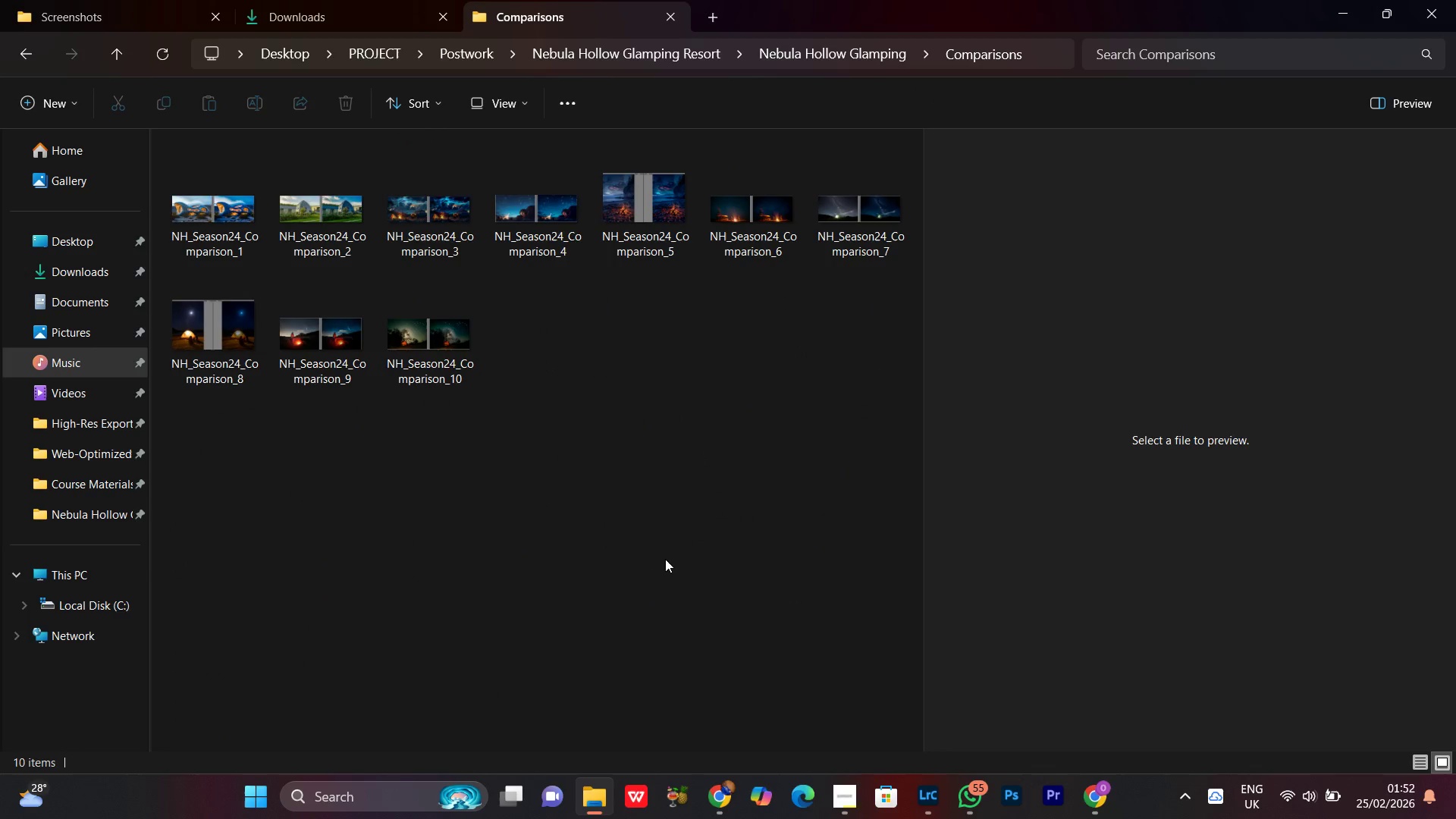 
left_click([665, 559])
 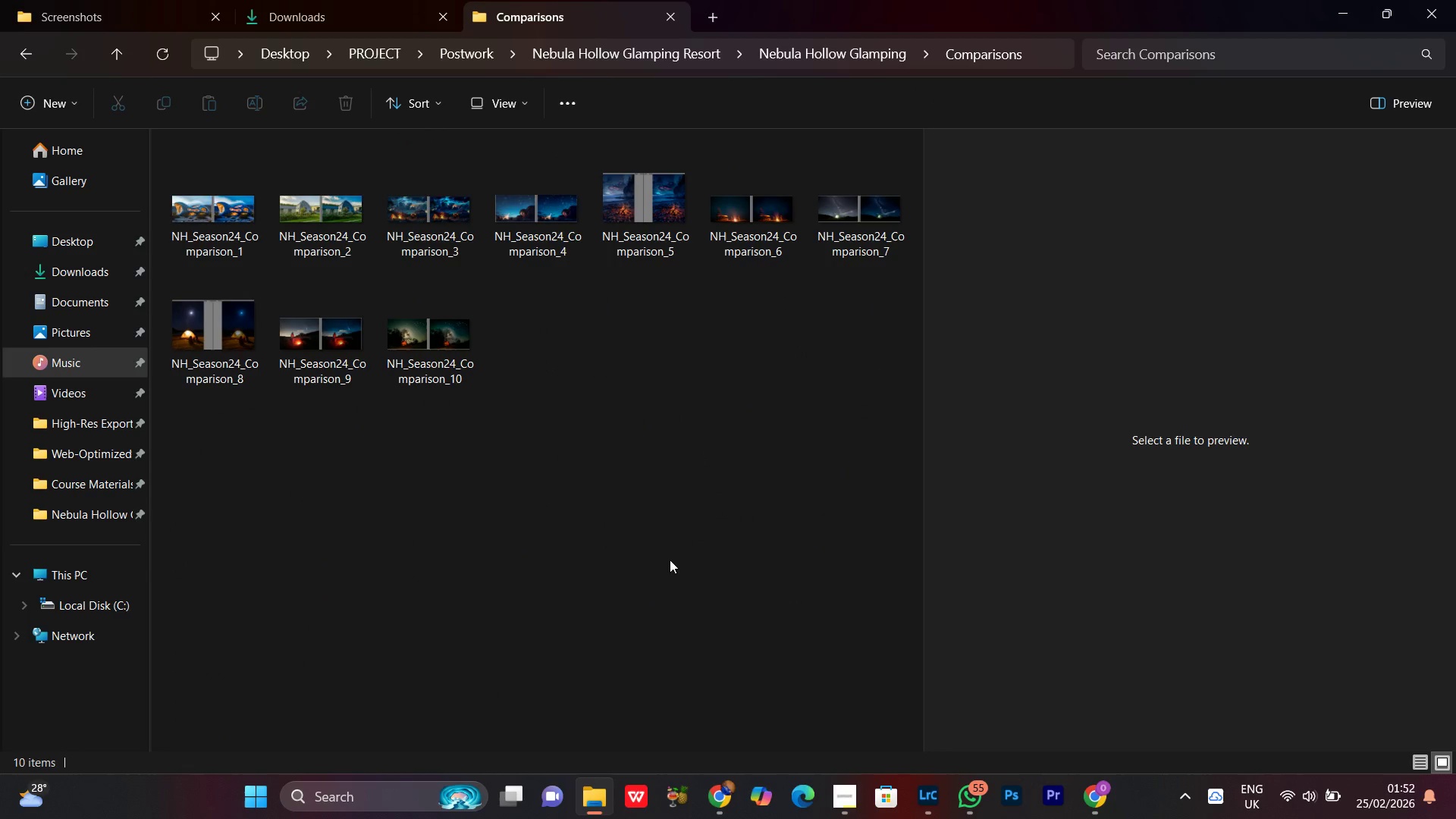 
 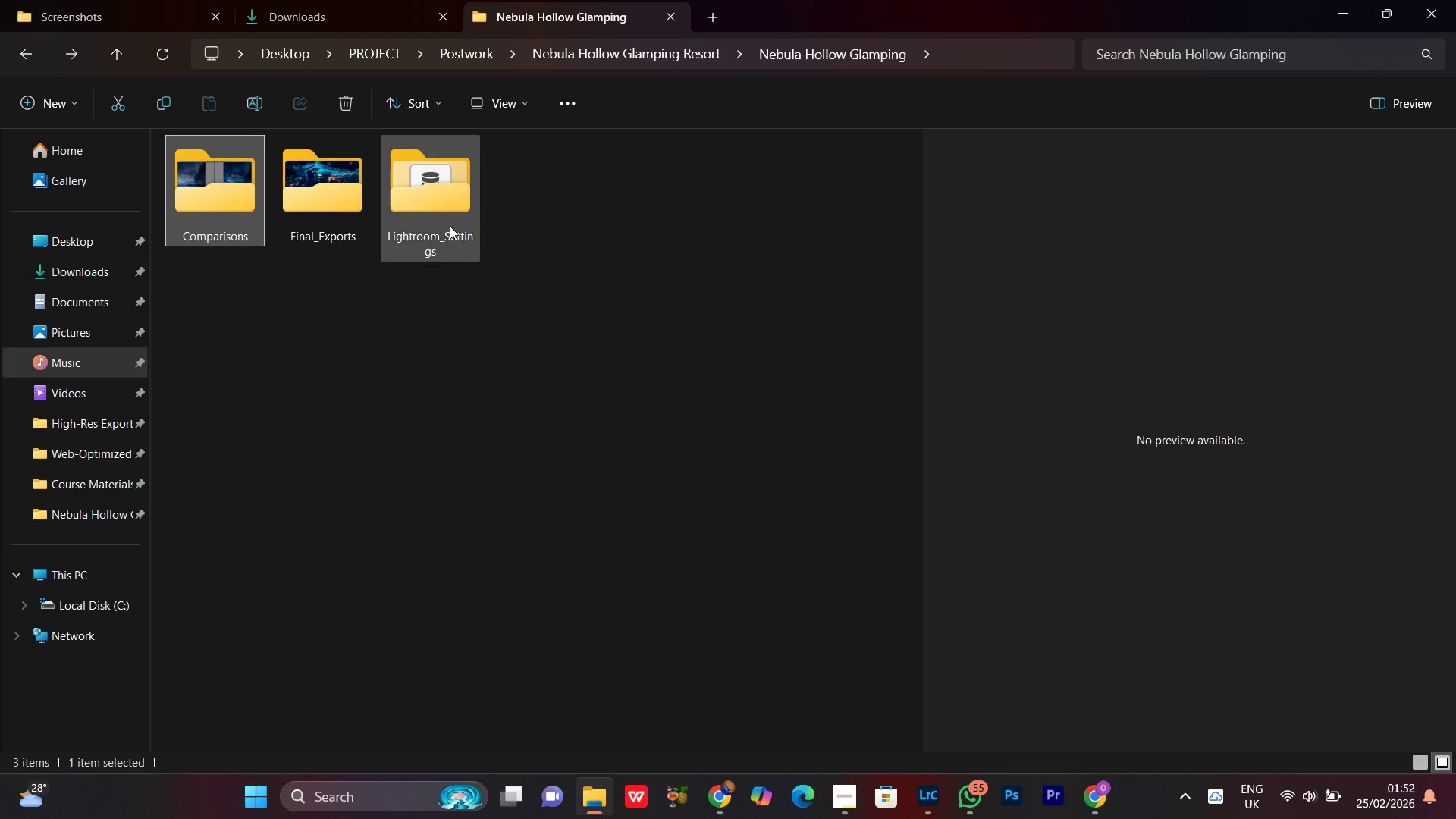 
double_click([449, 219])
 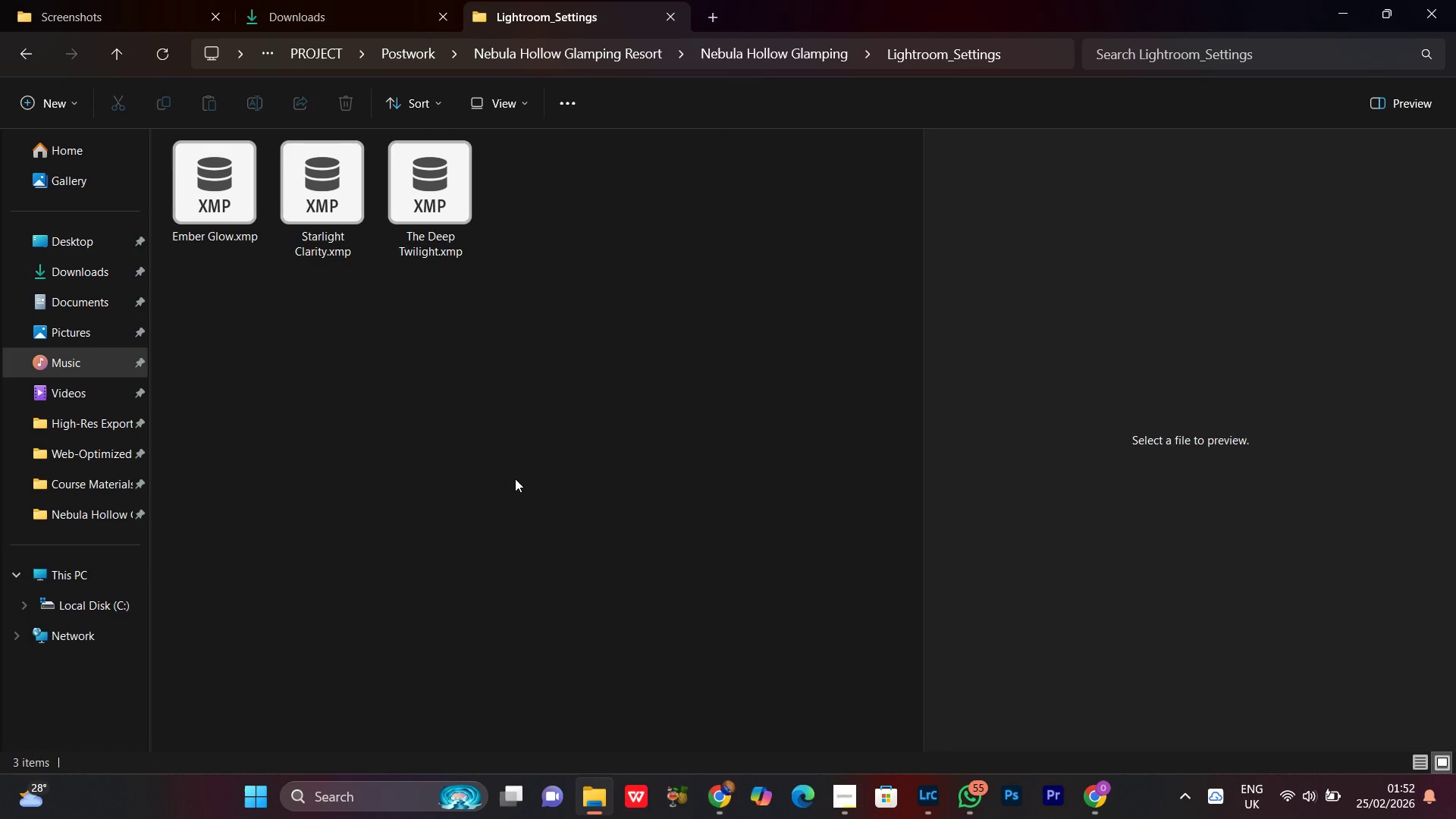 
key(Control+A)
 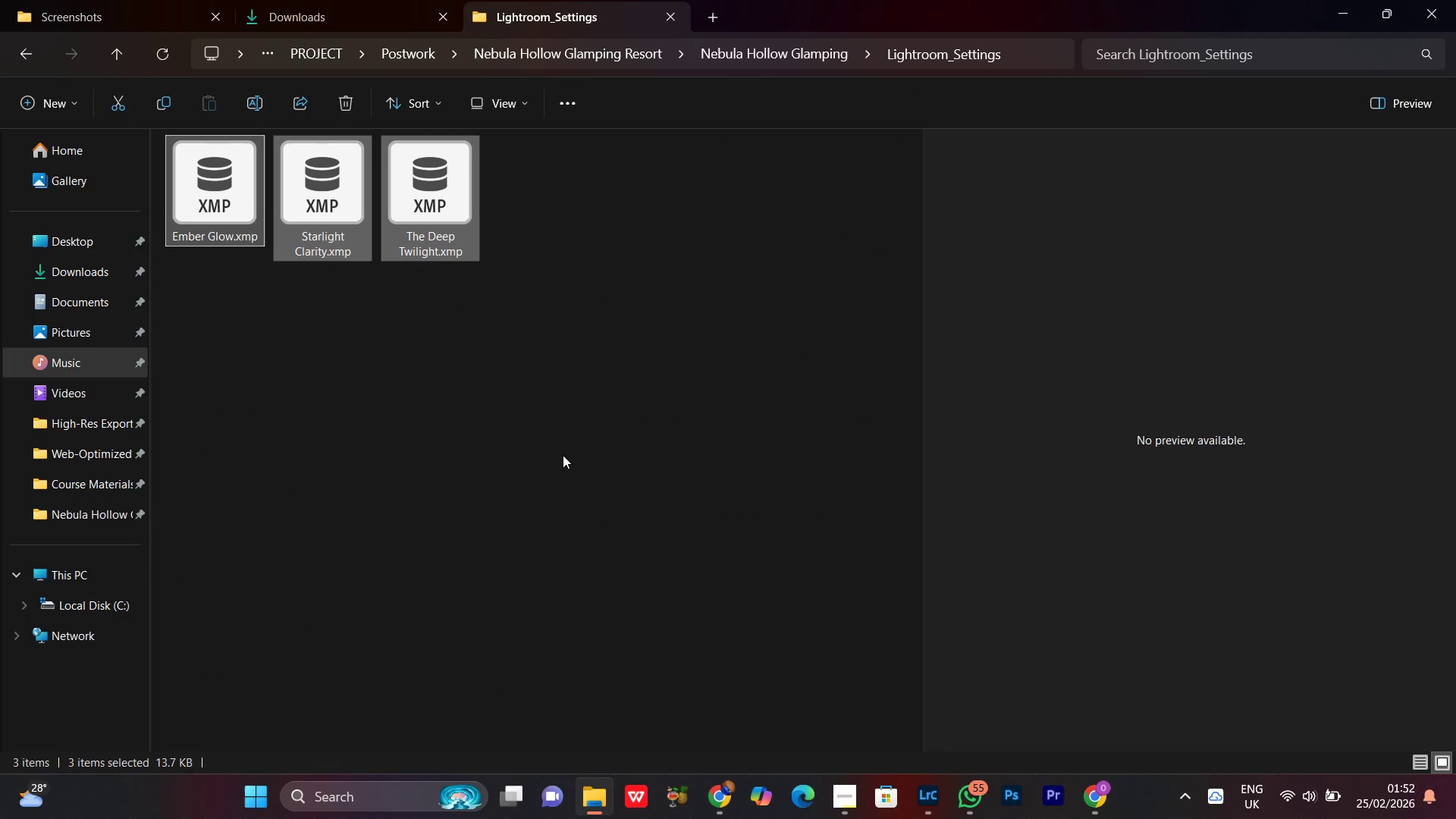 
left_click([628, 476])
 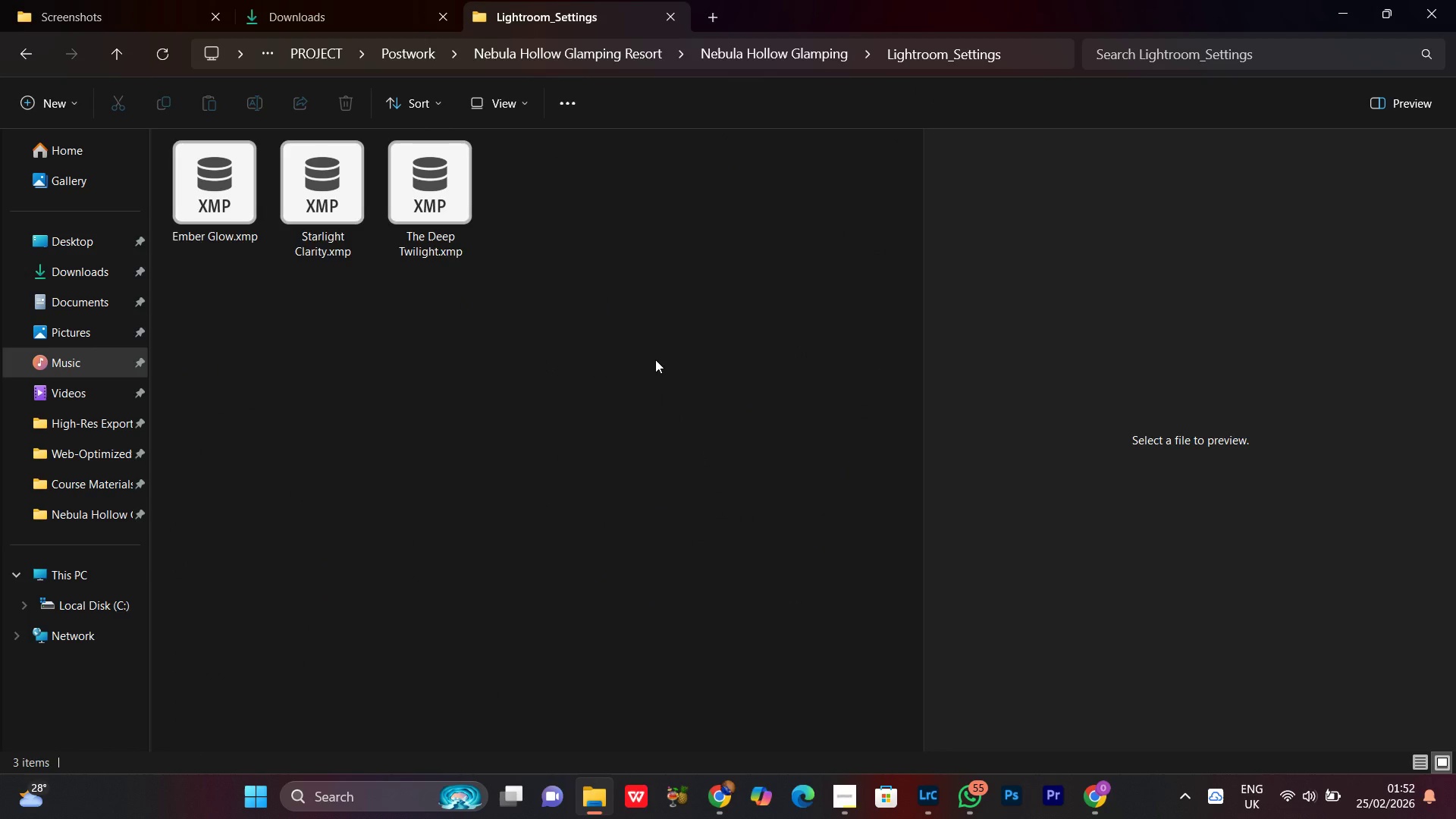 
 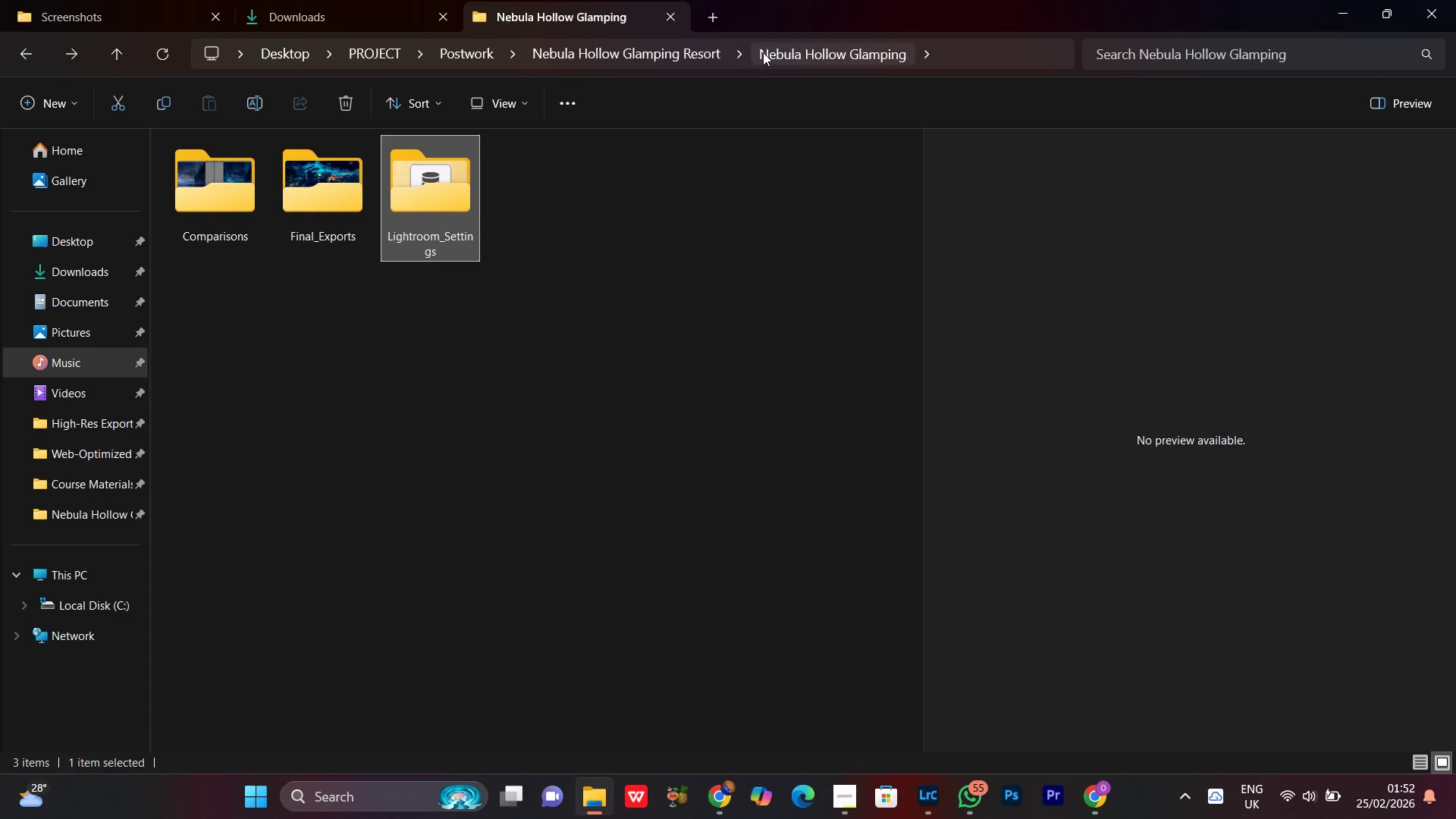 
left_click([761, 53])
 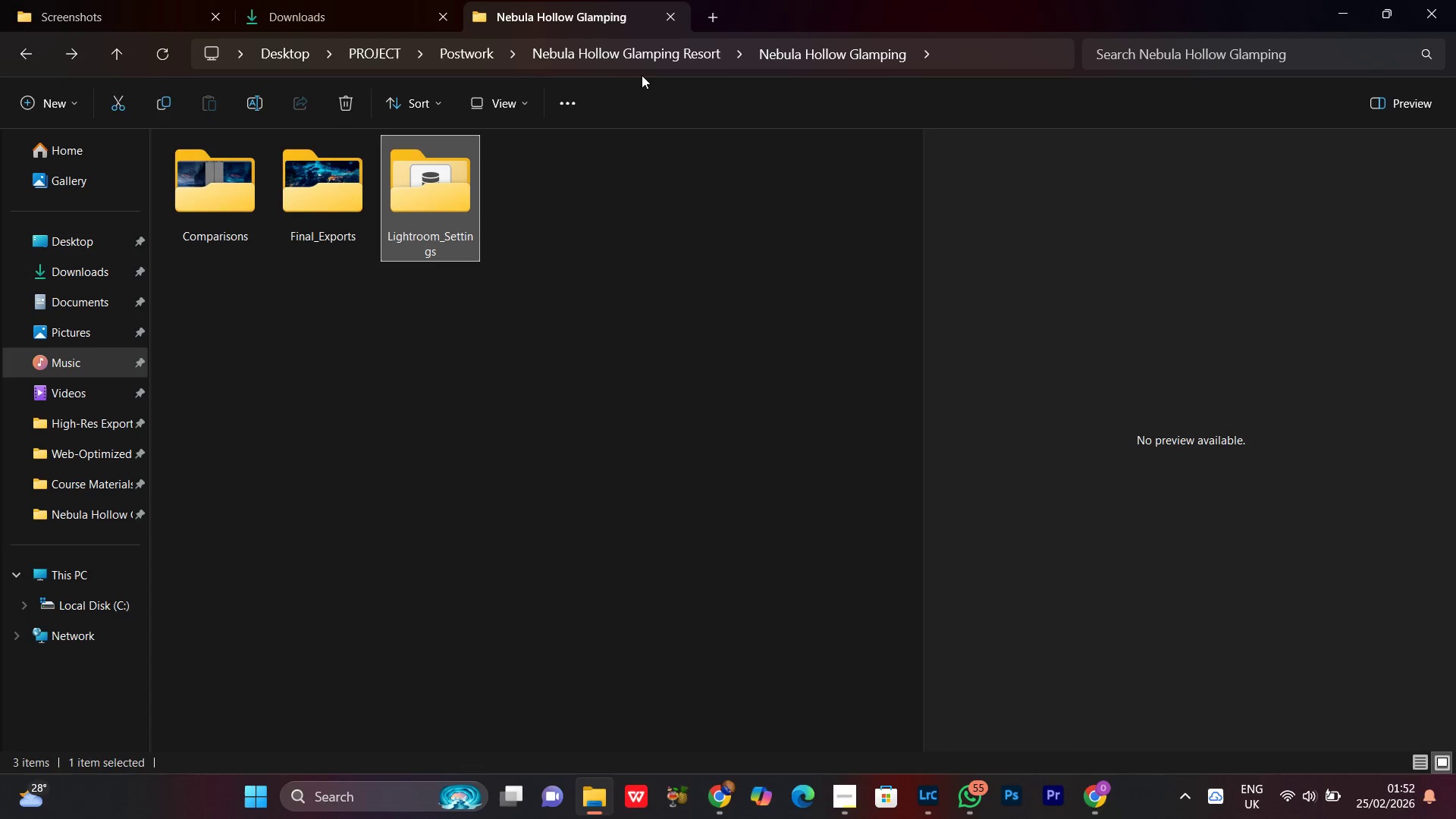 
left_click([654, 50])
 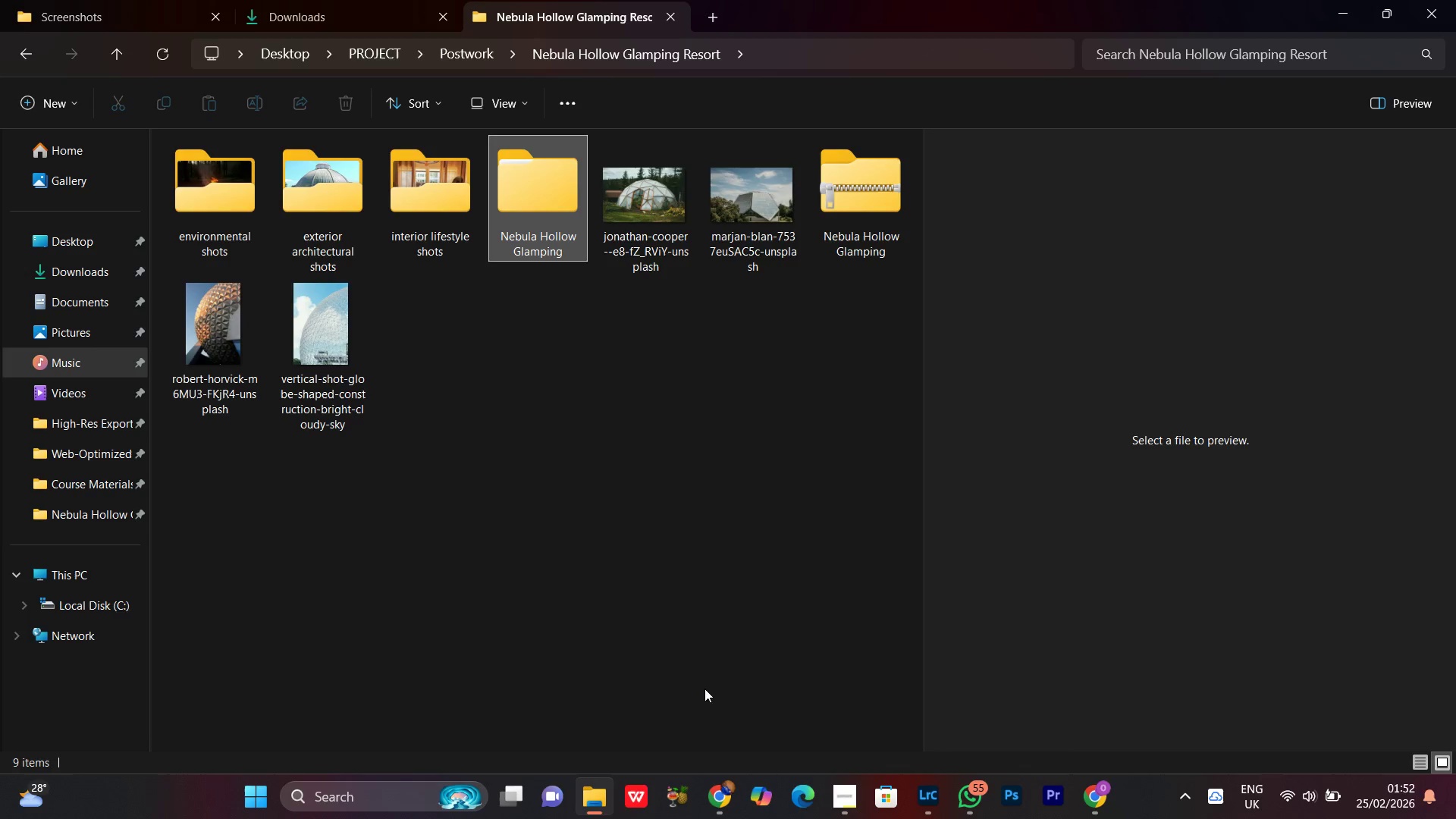 
left_click([701, 541])
 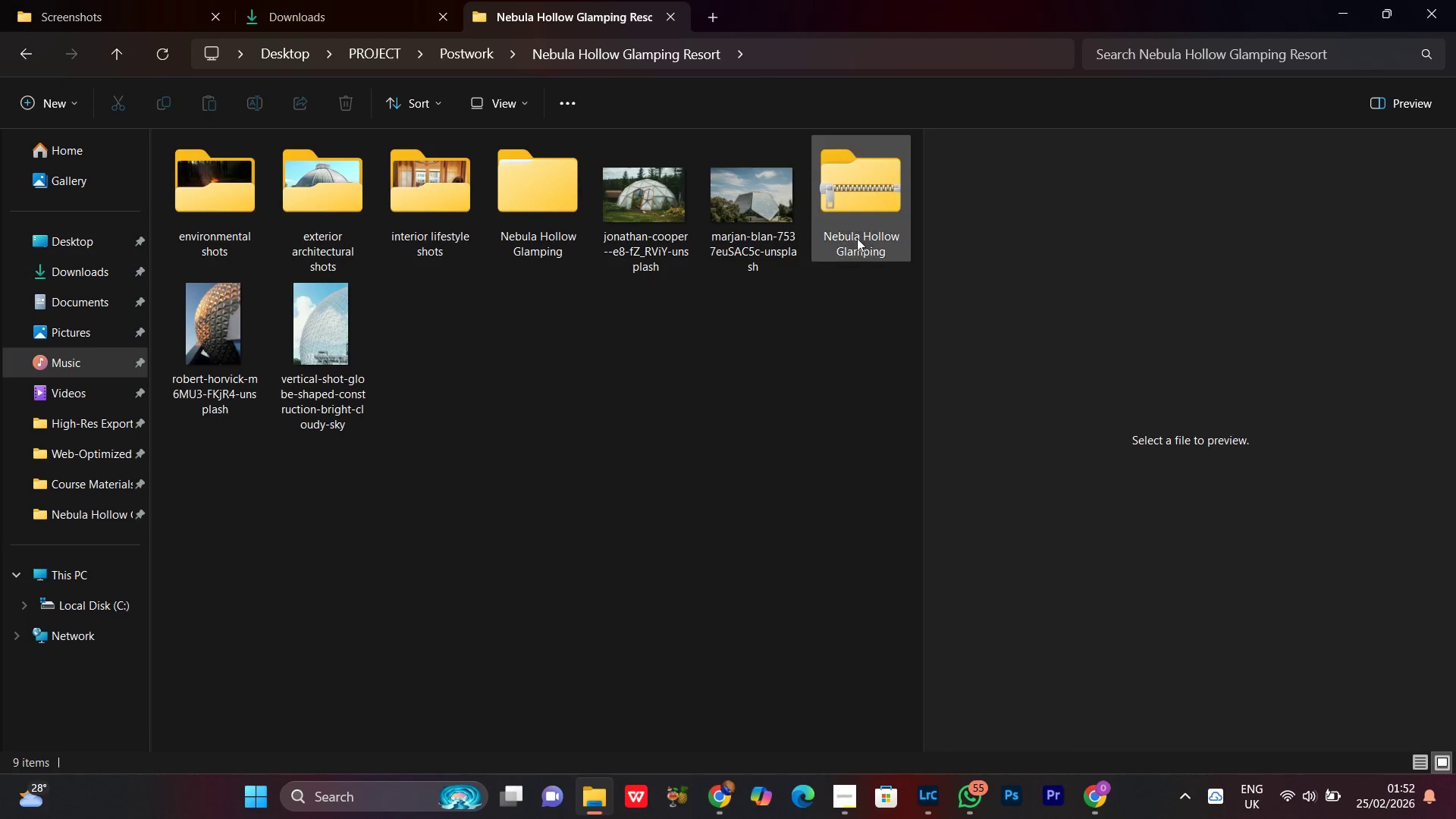 
left_click([842, 224])
 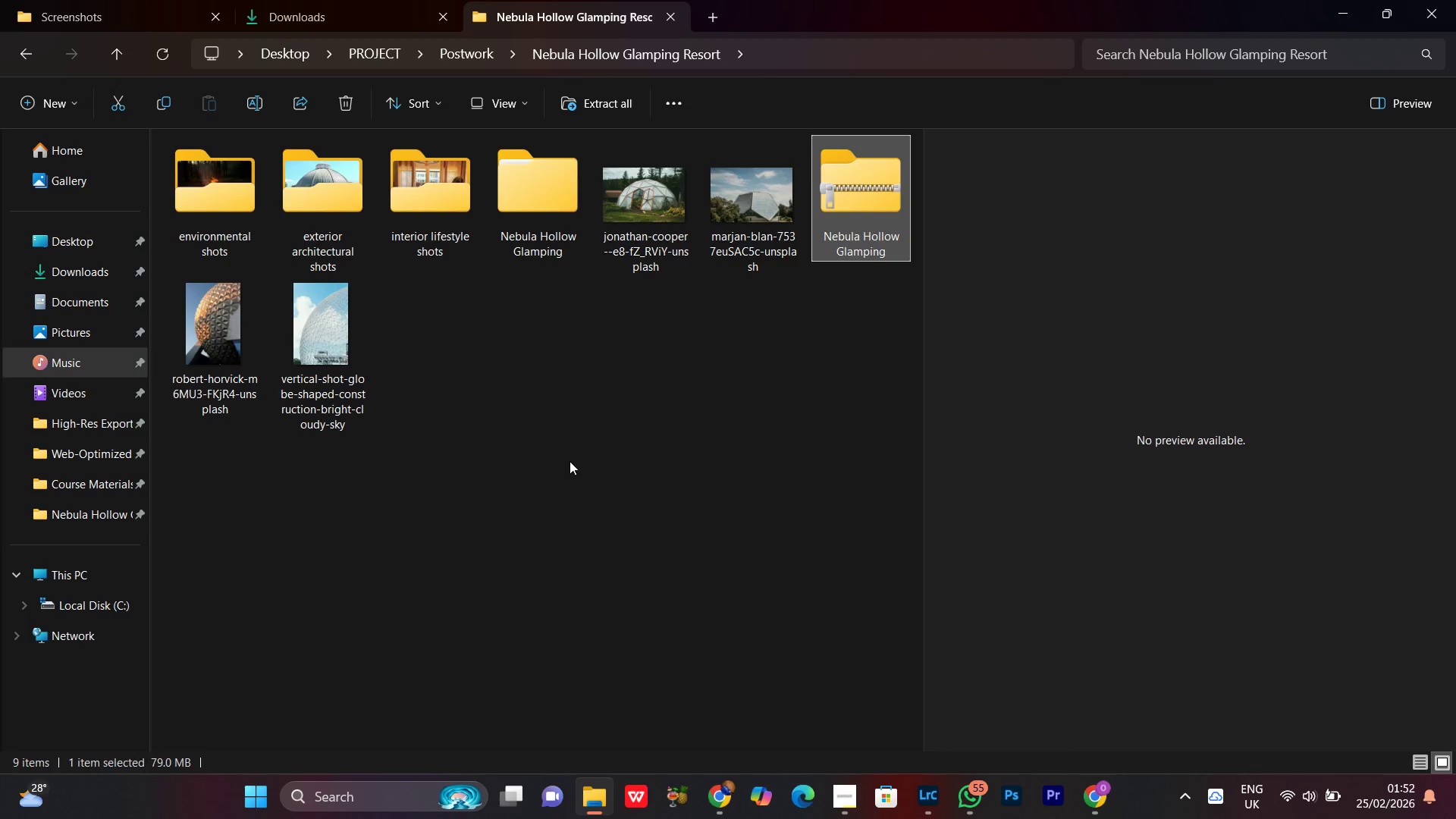 
double_click([629, 206])
 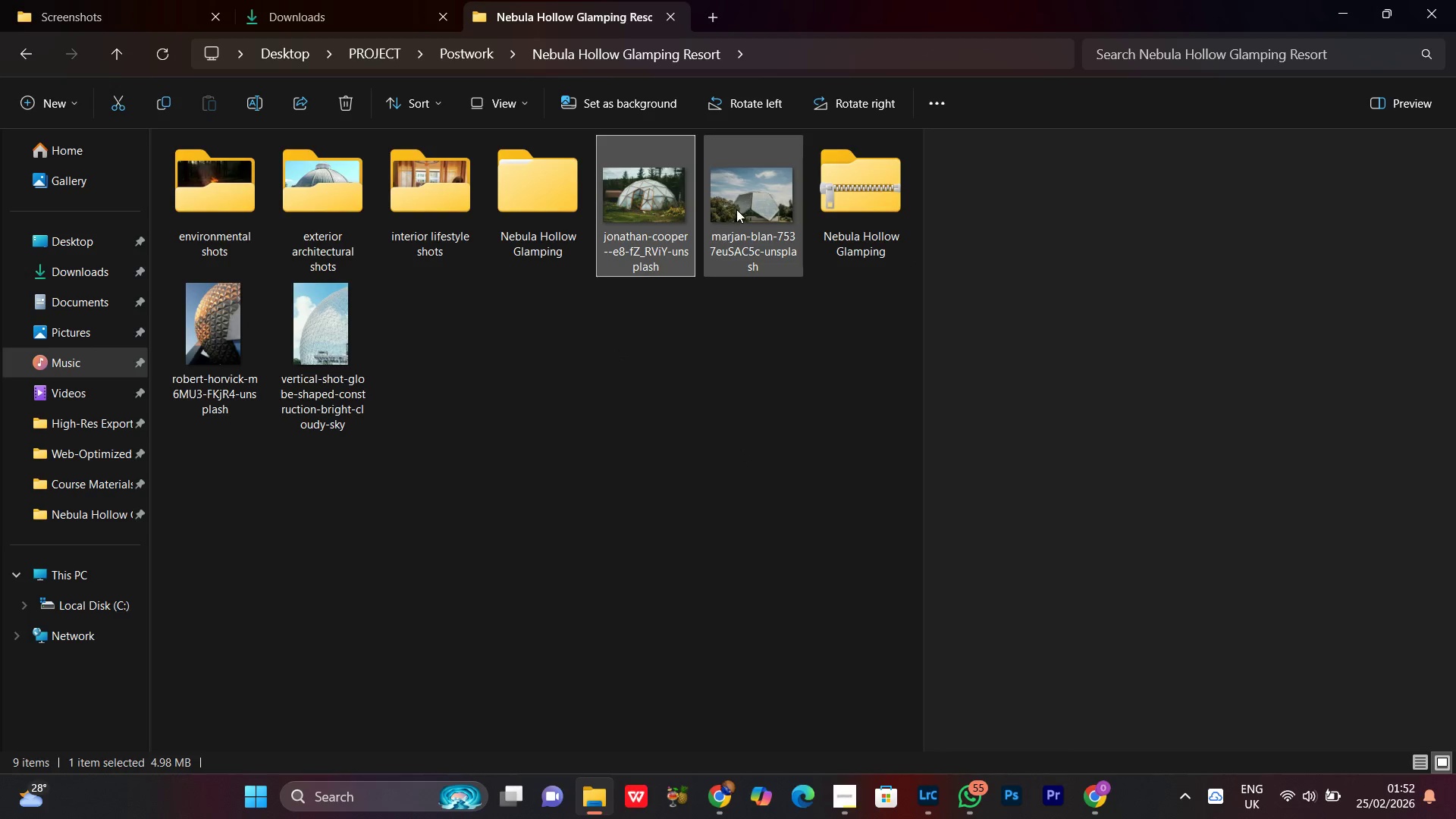 
triple_click([736, 209])
 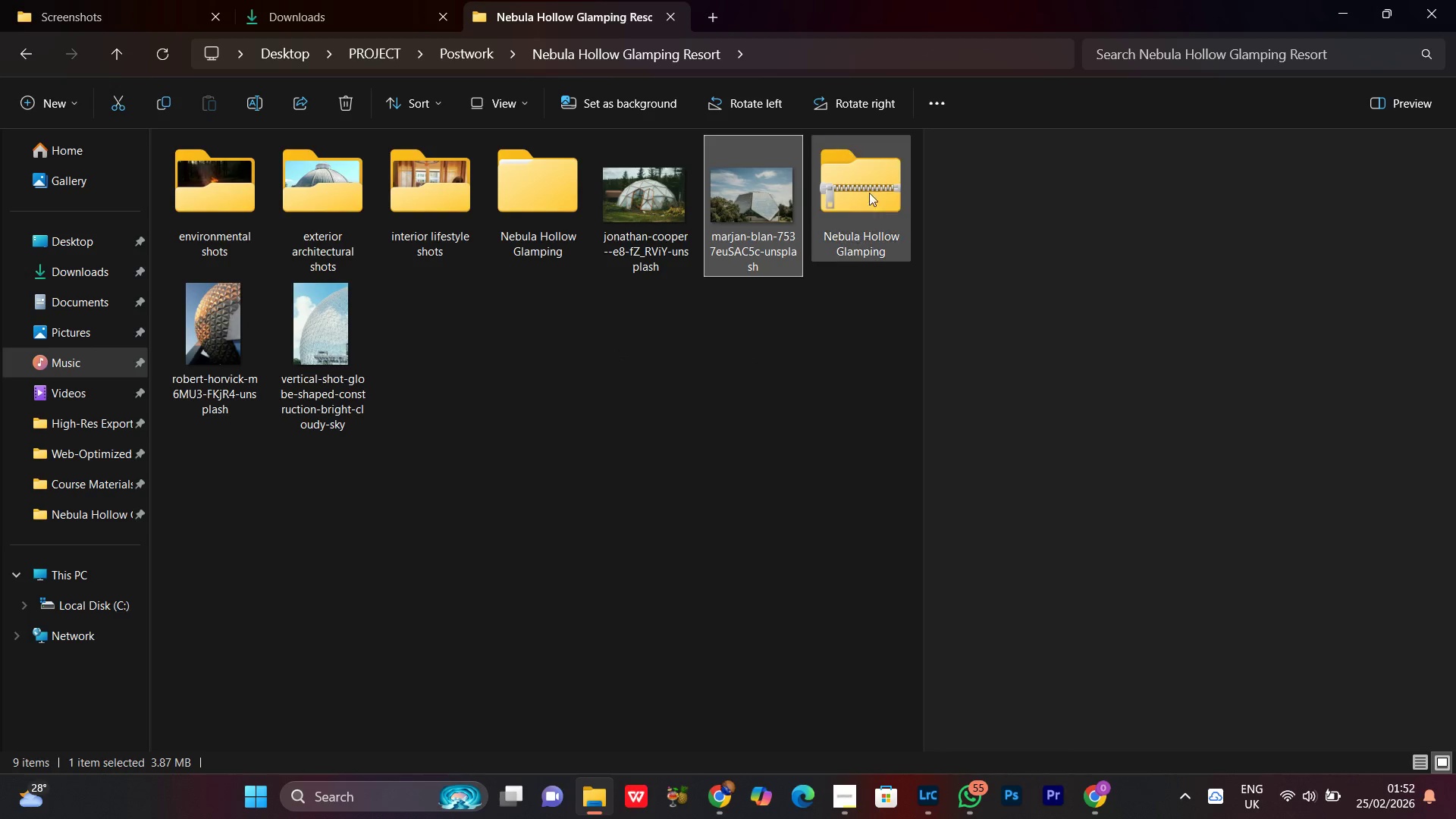 
triple_click([869, 184])
 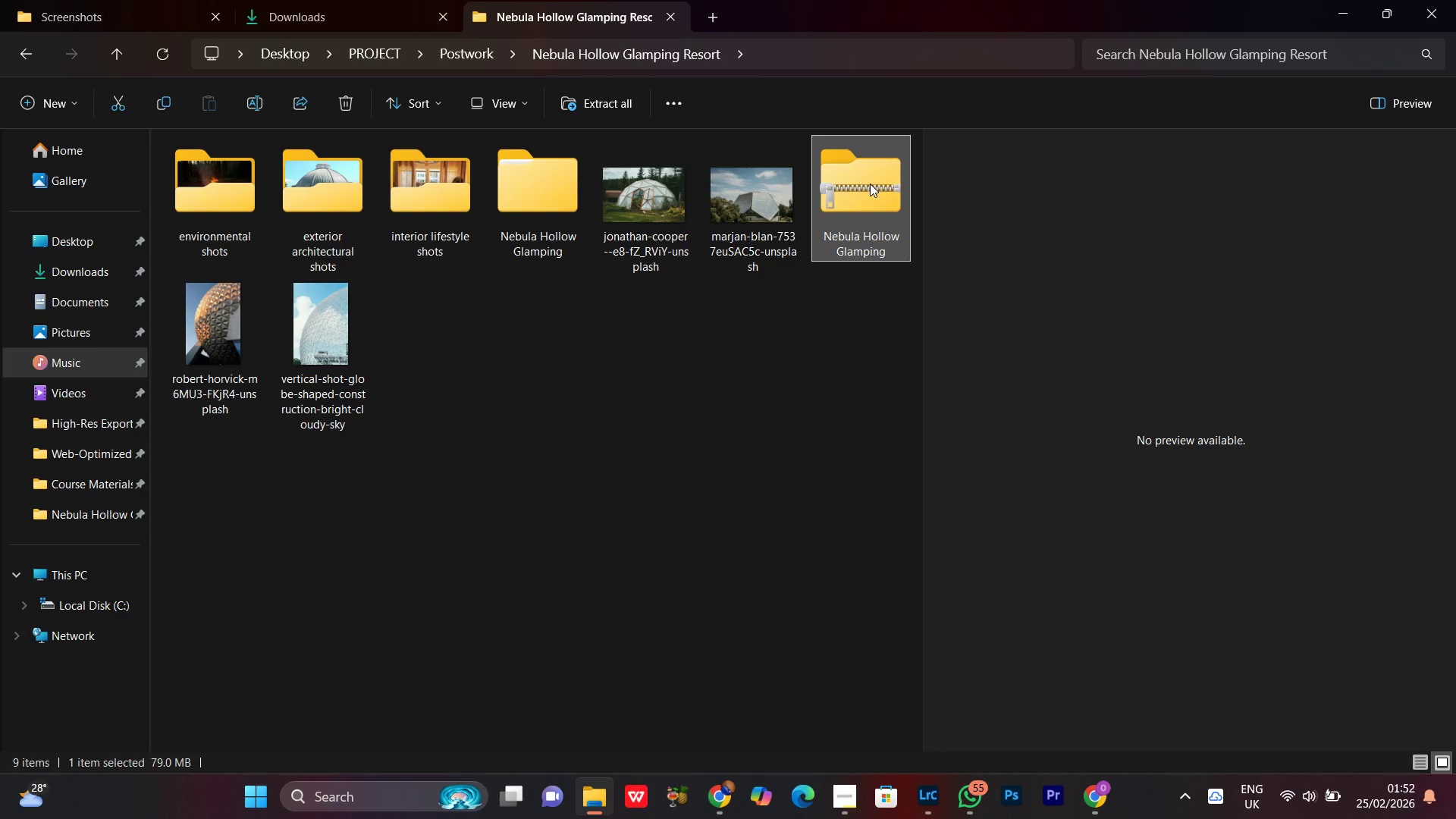 
right_click([870, 184])
 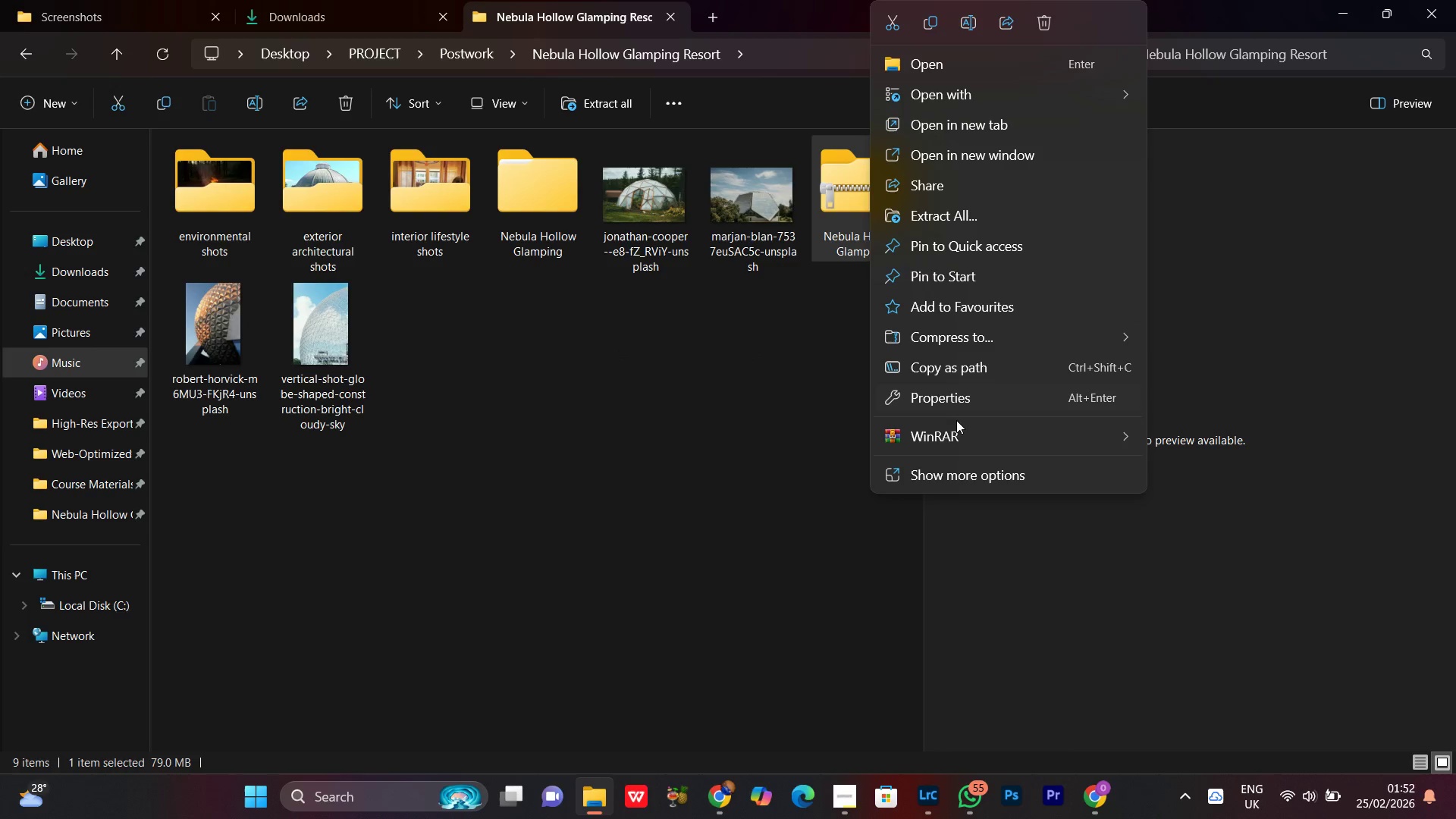 
left_click([961, 393])
 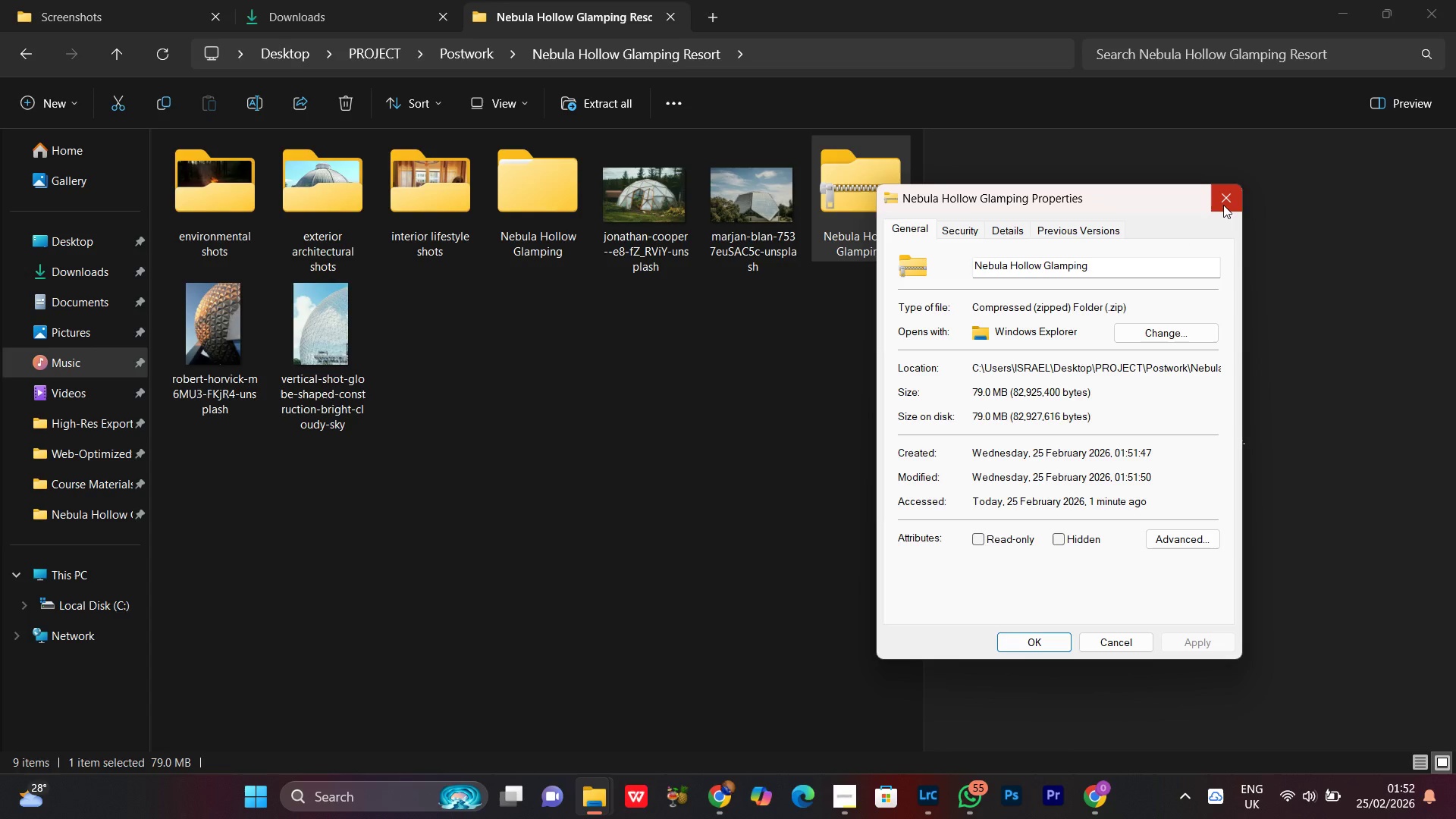 
double_click([704, 397])
 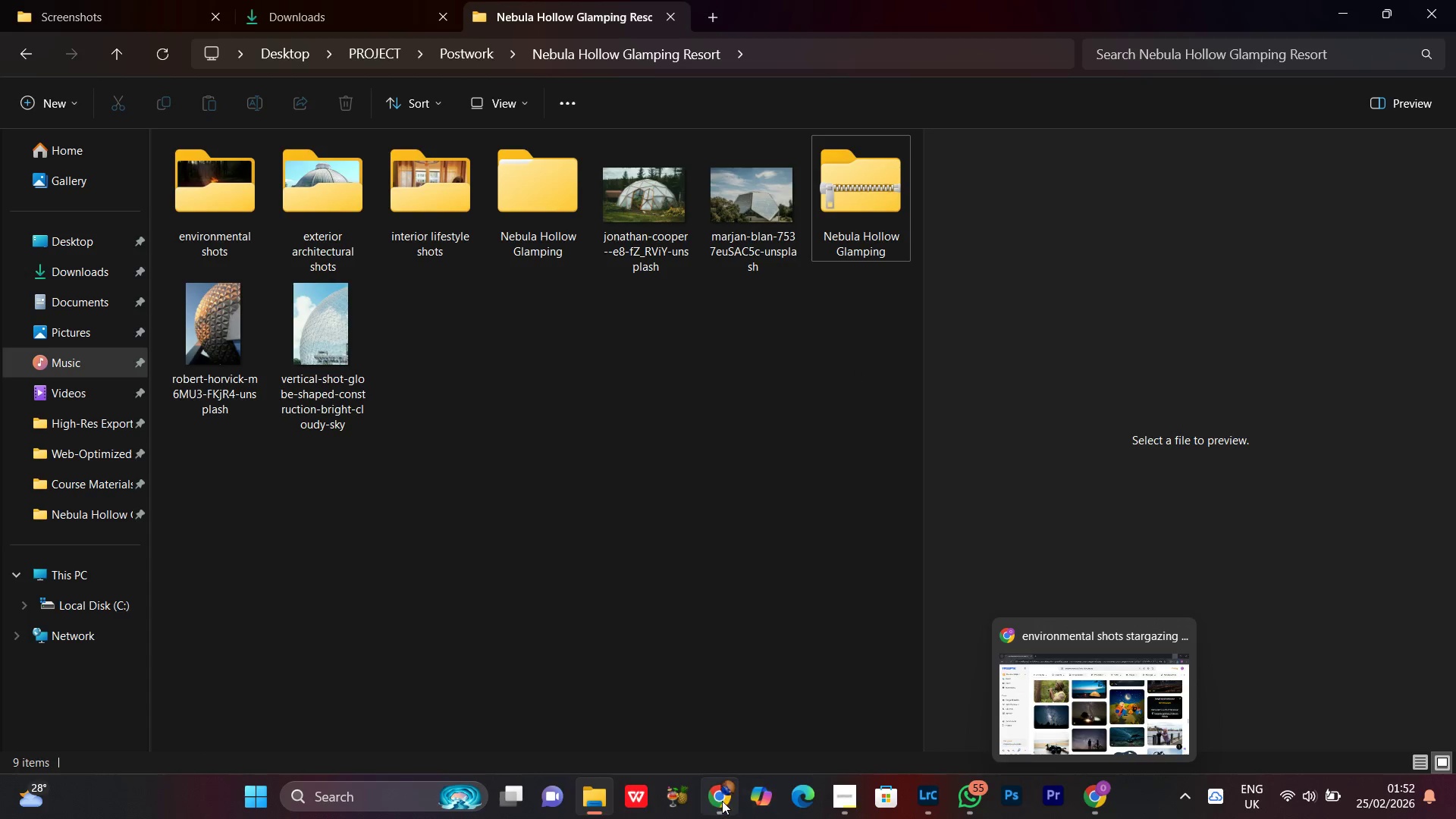 
left_click([722, 801])
 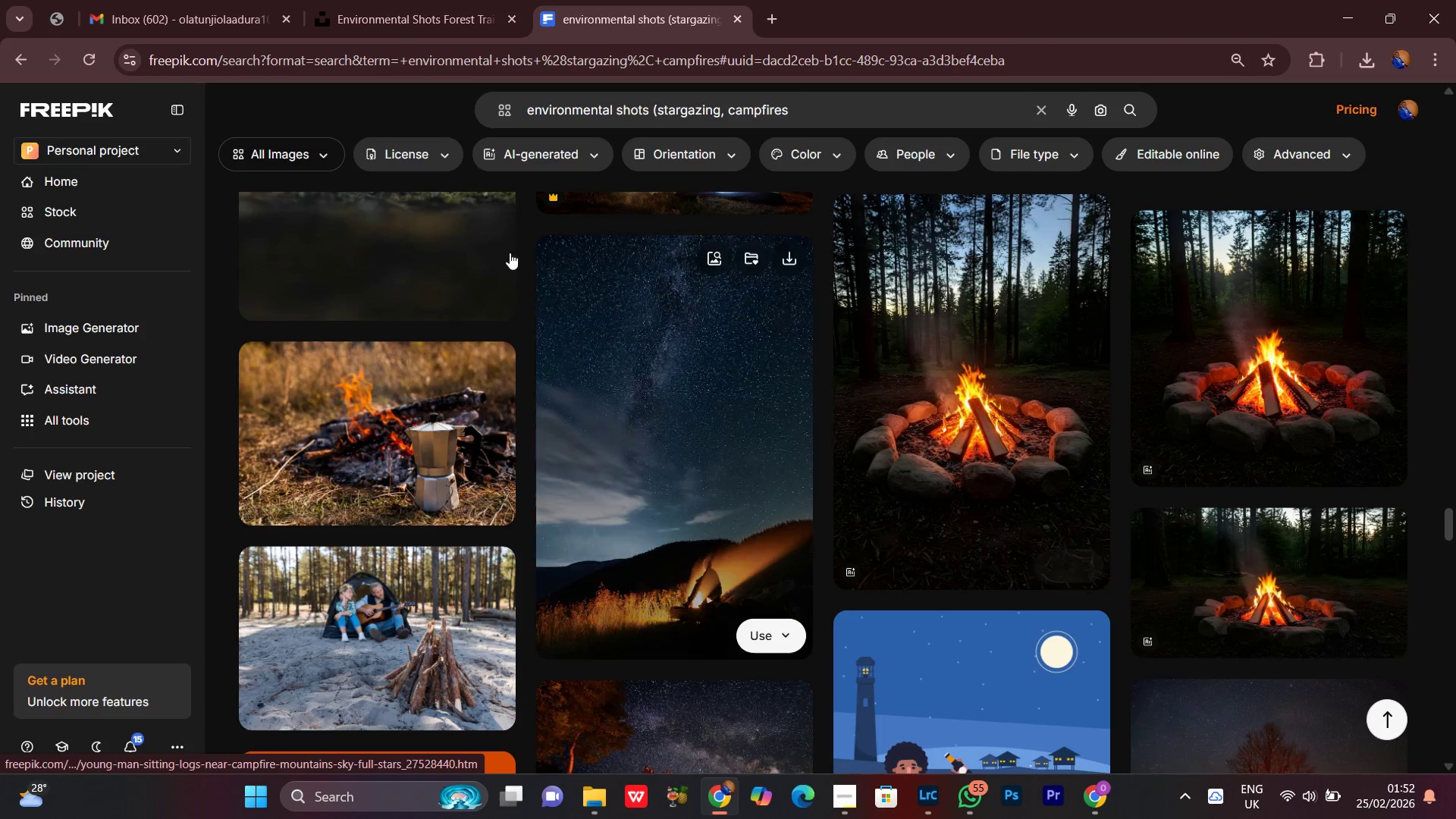 
left_click([217, 0])
 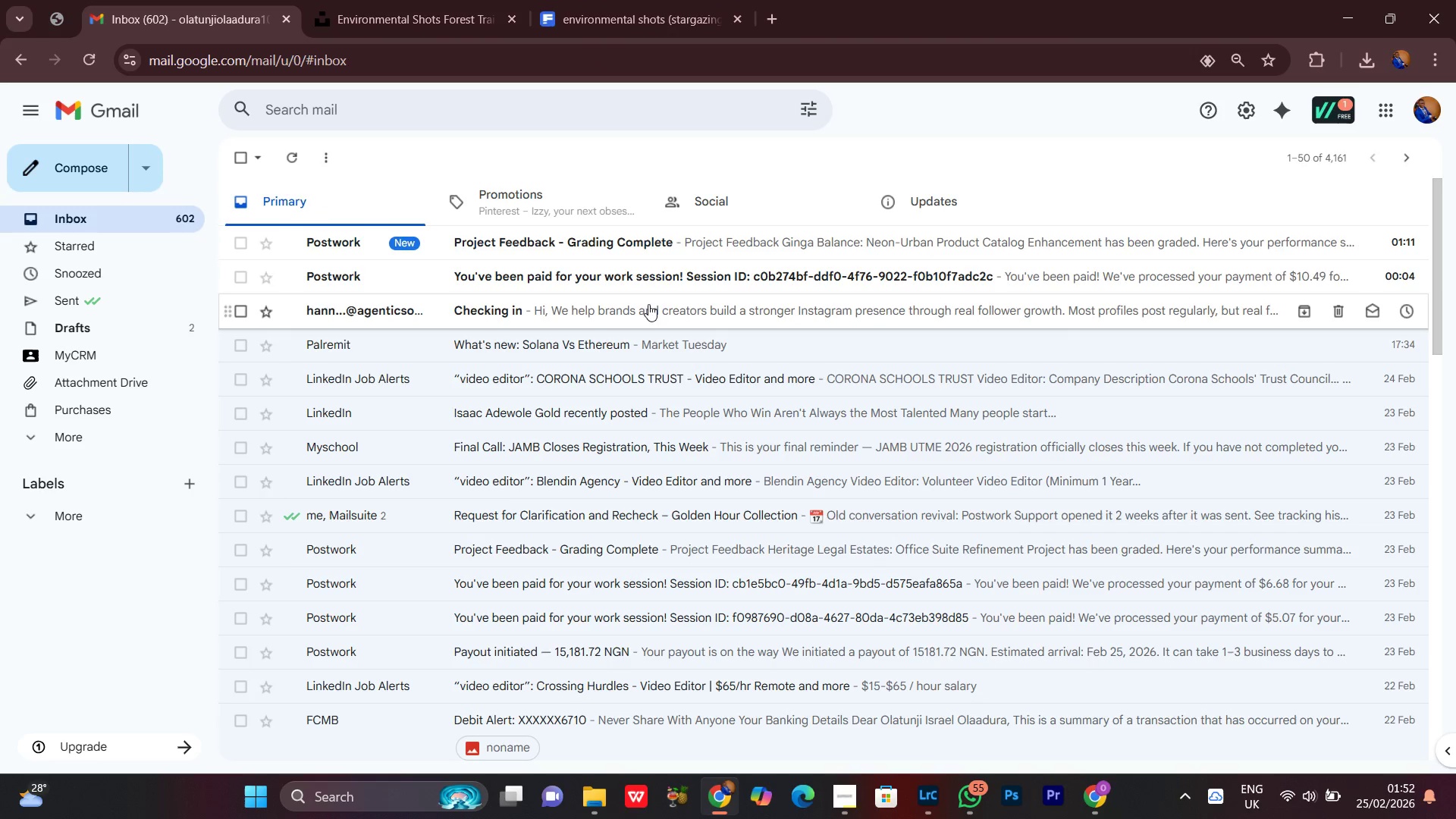 
left_click([686, 0])
 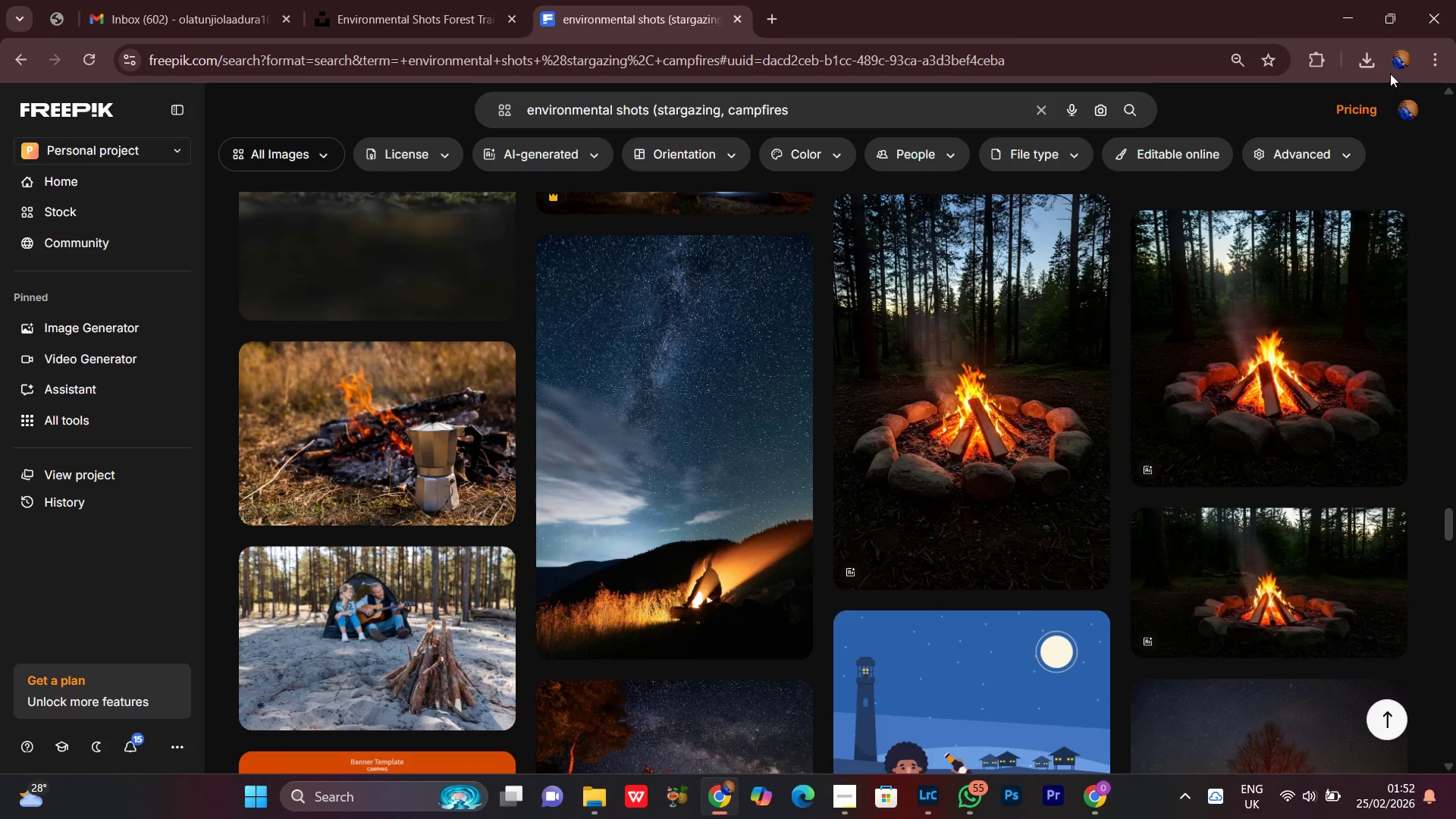 
left_click([1394, 67])
 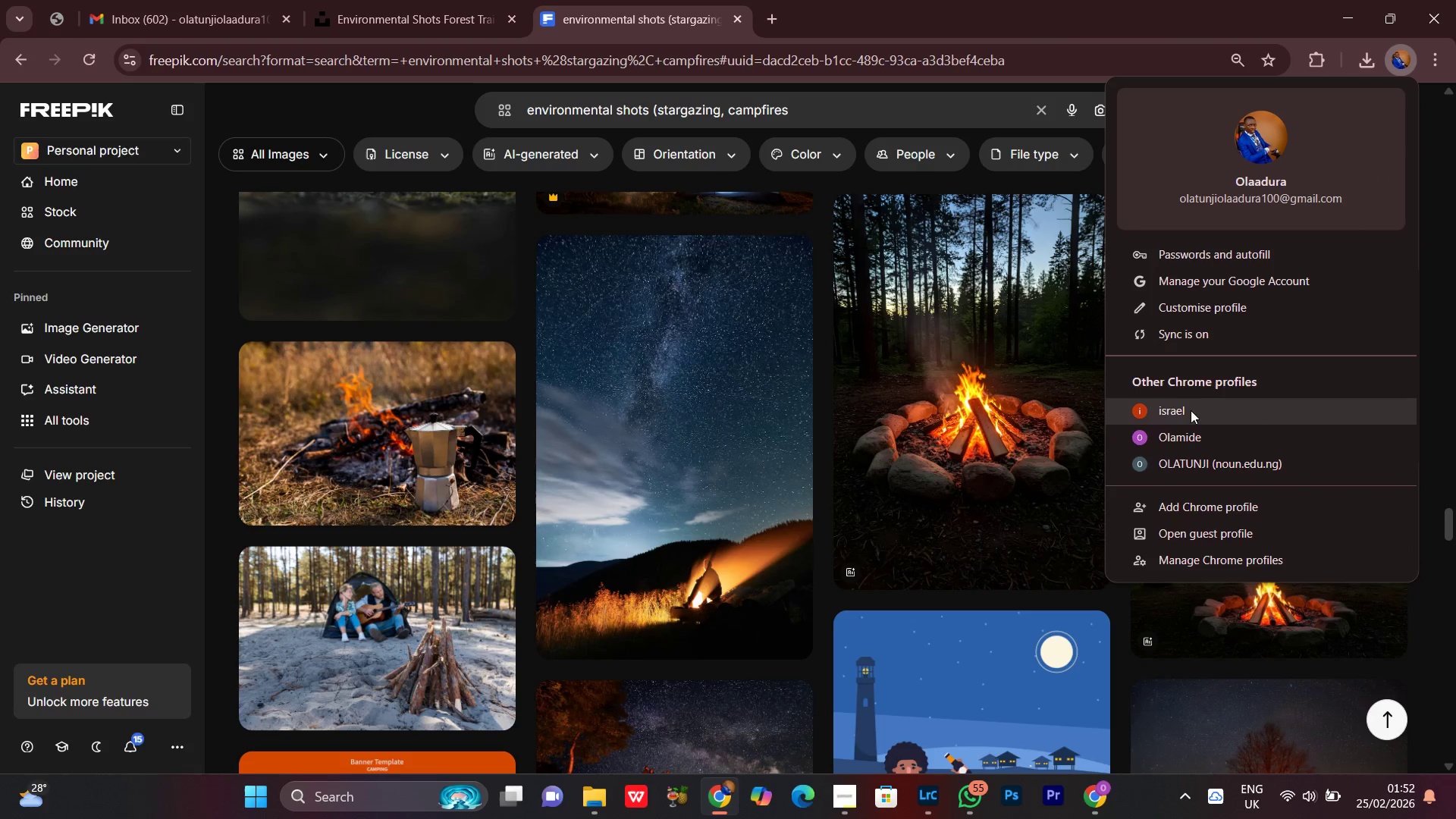 
left_click([1191, 419])
 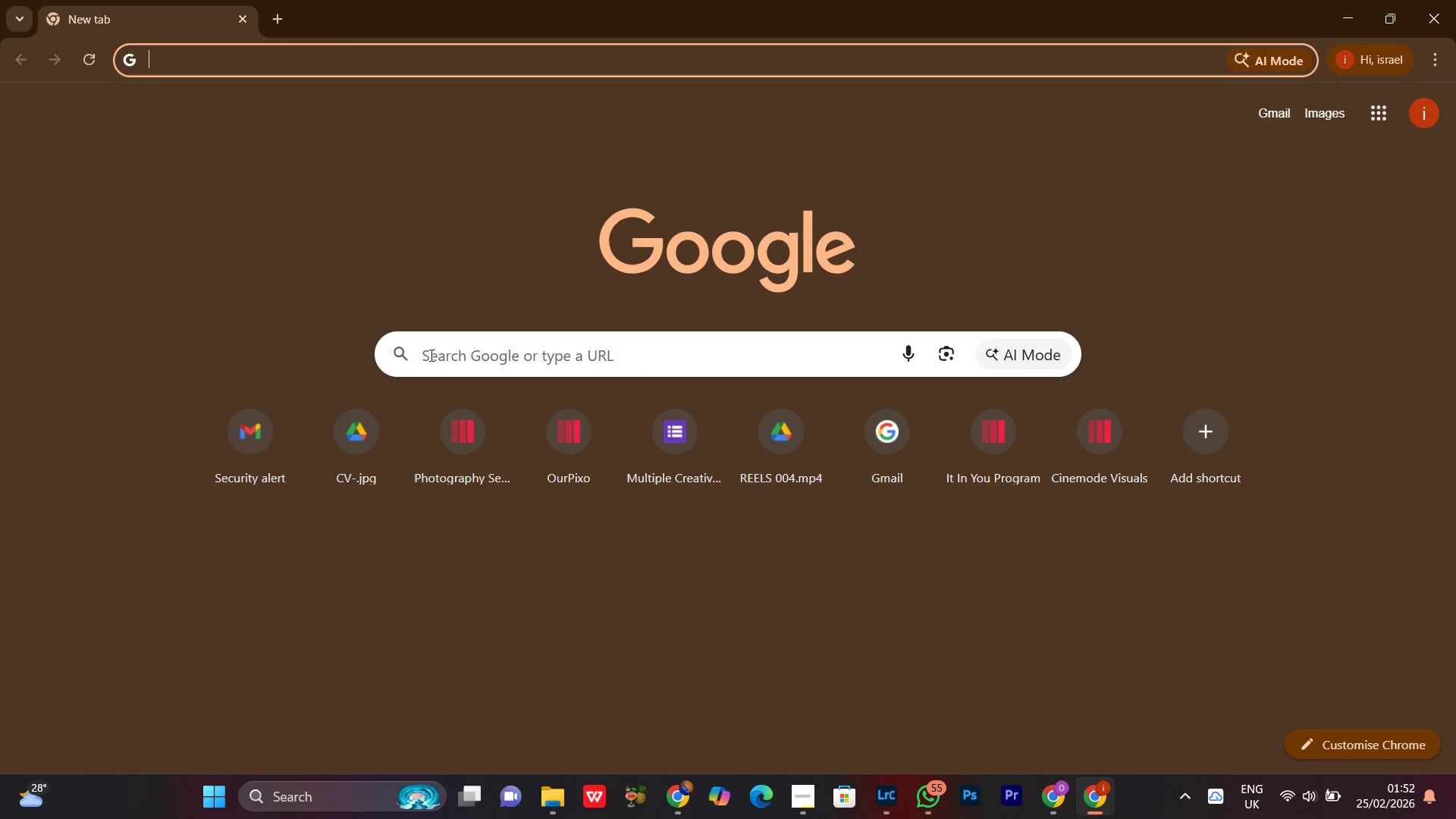 
left_click([1377, 115])
 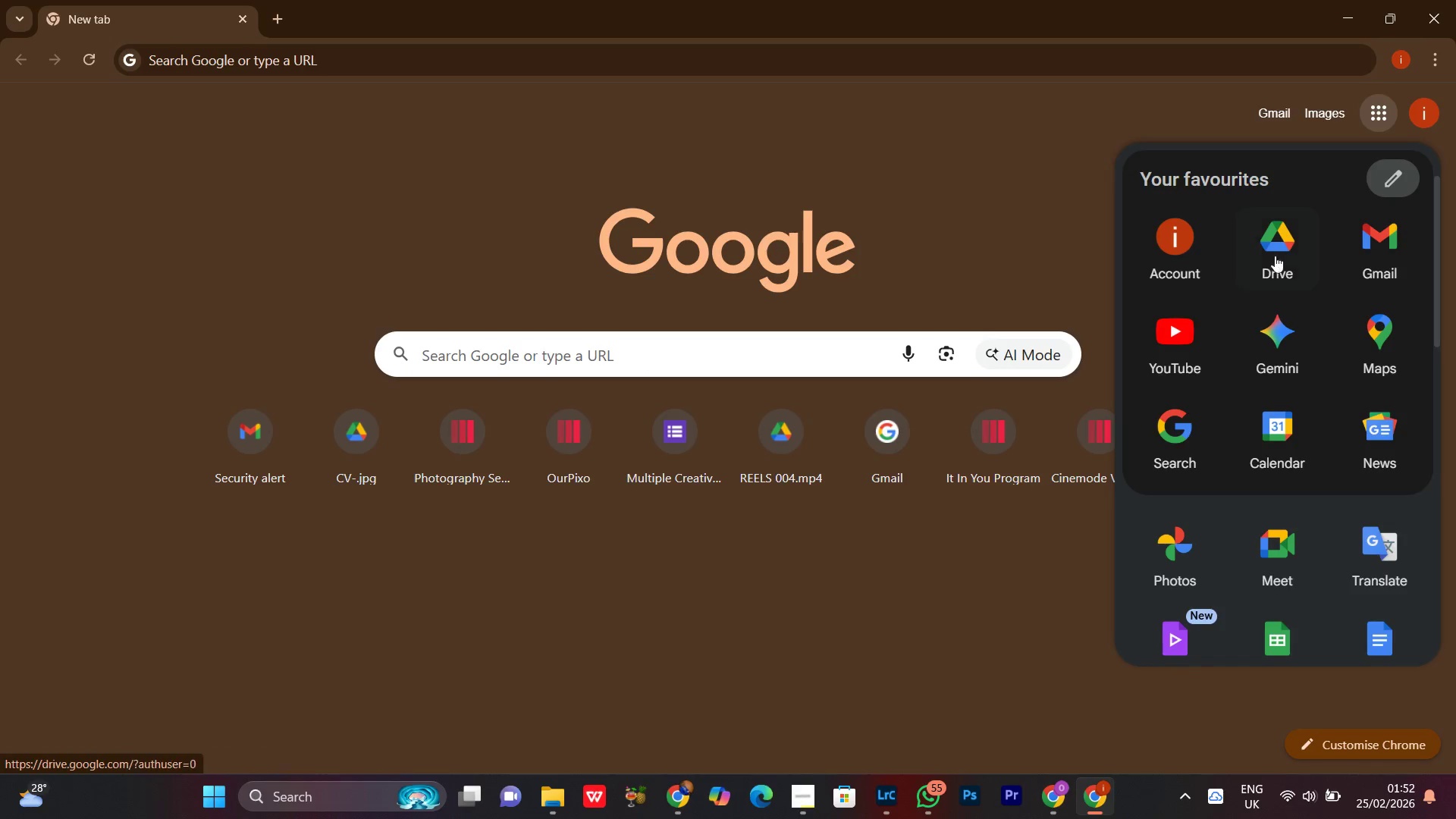 
left_click([1283, 243])
 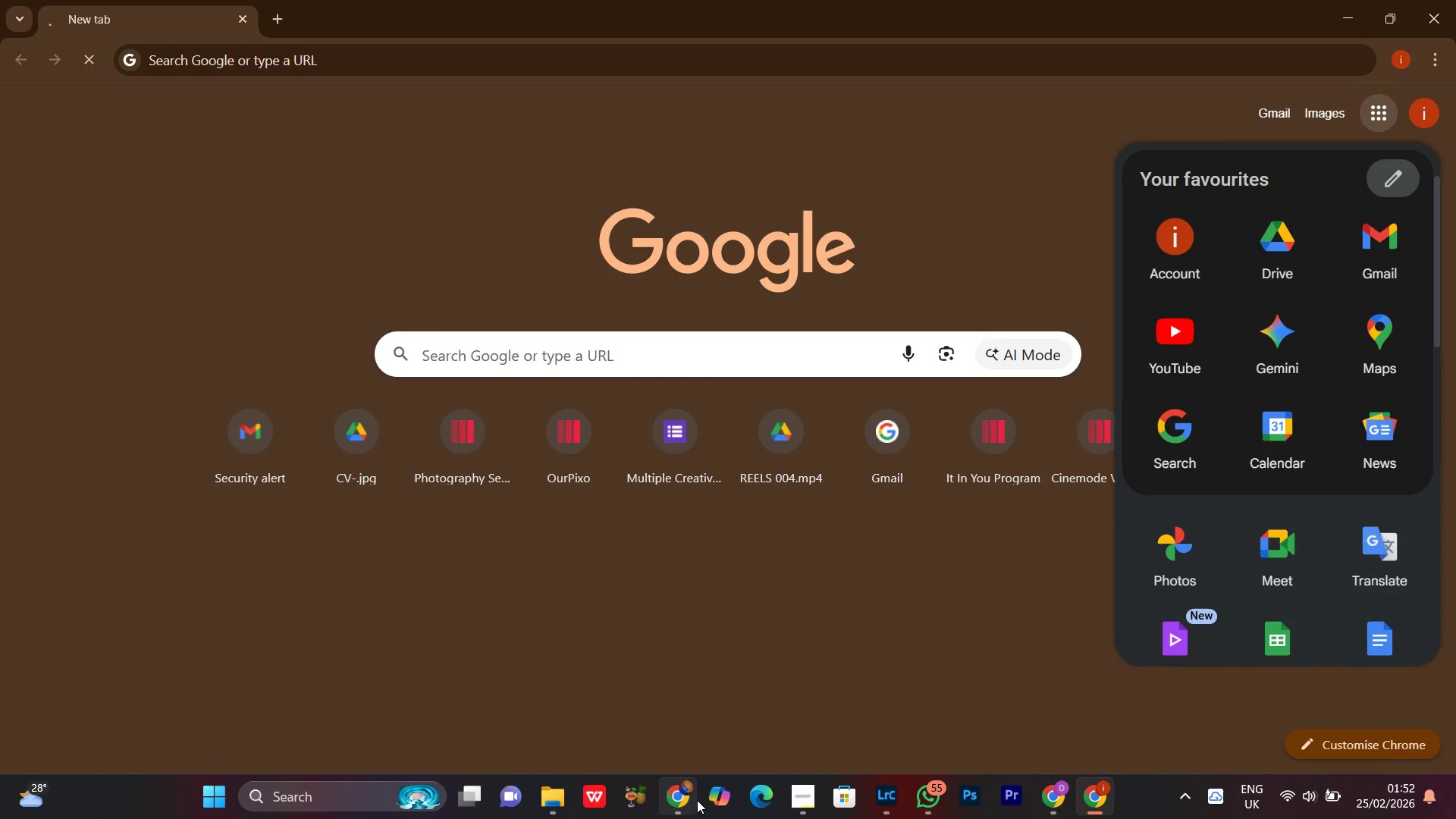 
left_click([681, 800])
 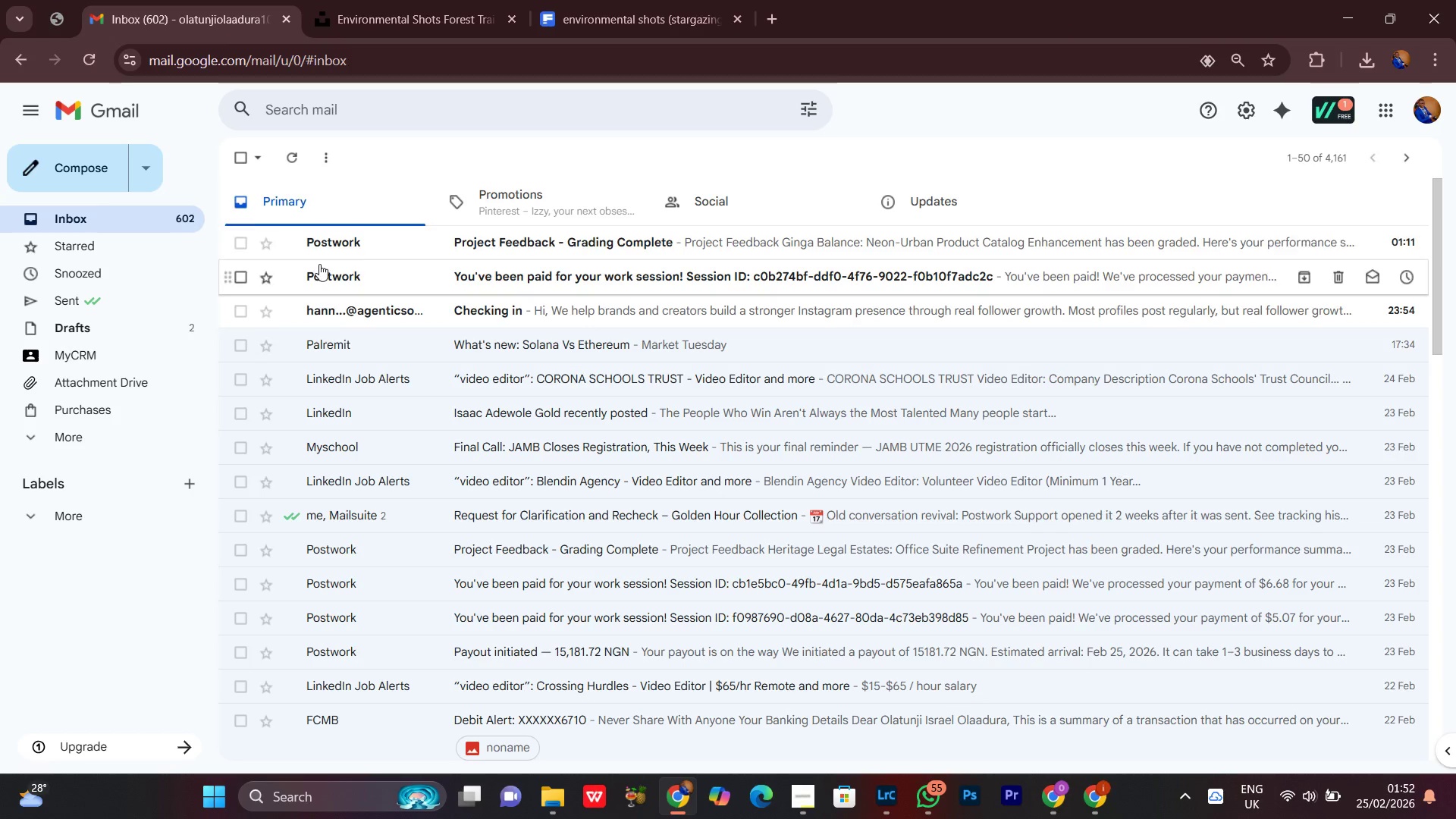 
left_click([388, 248])
 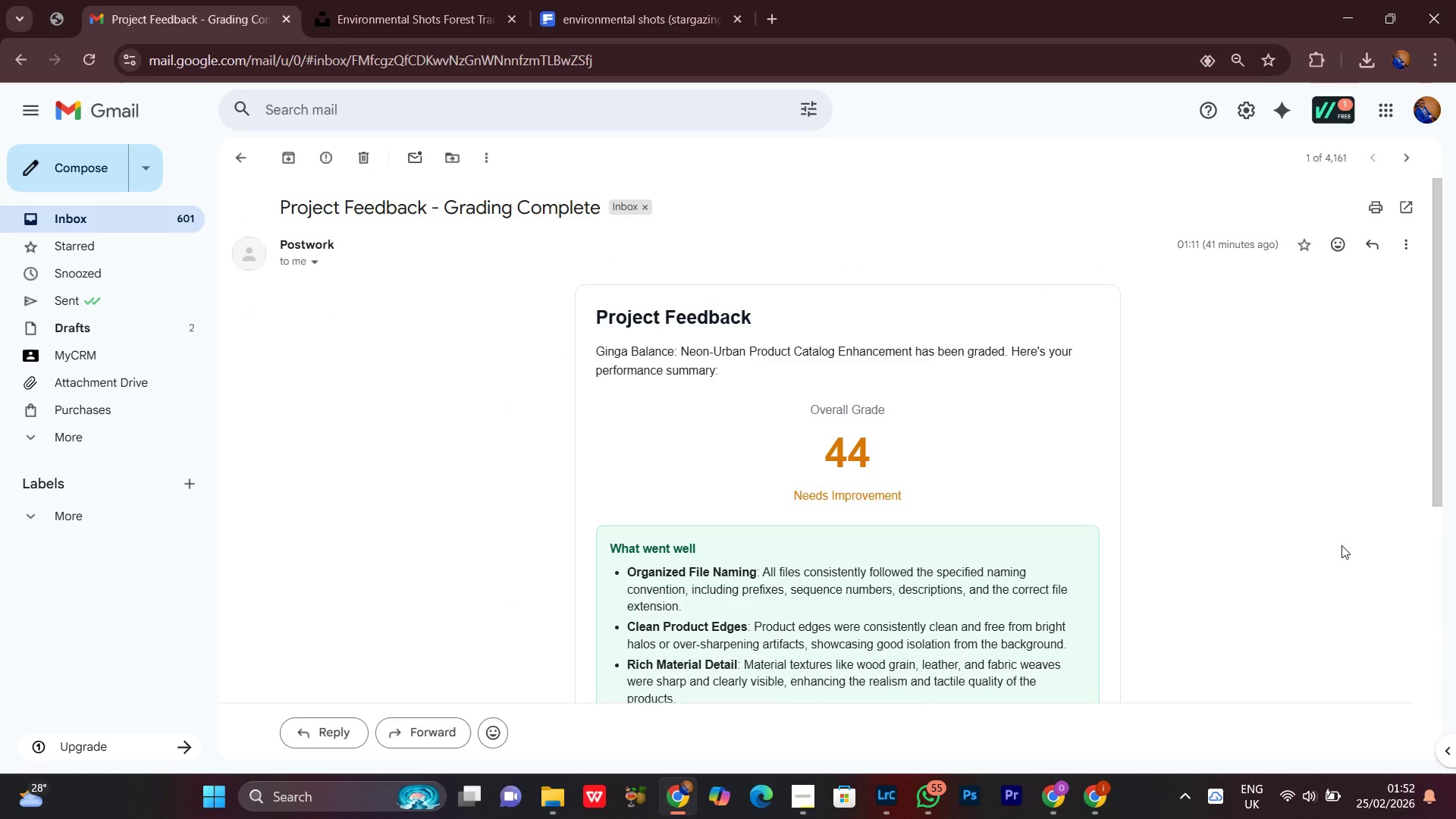 
scroll: coordinate [1270, 440], scroll_direction: none, amount: 0.0
 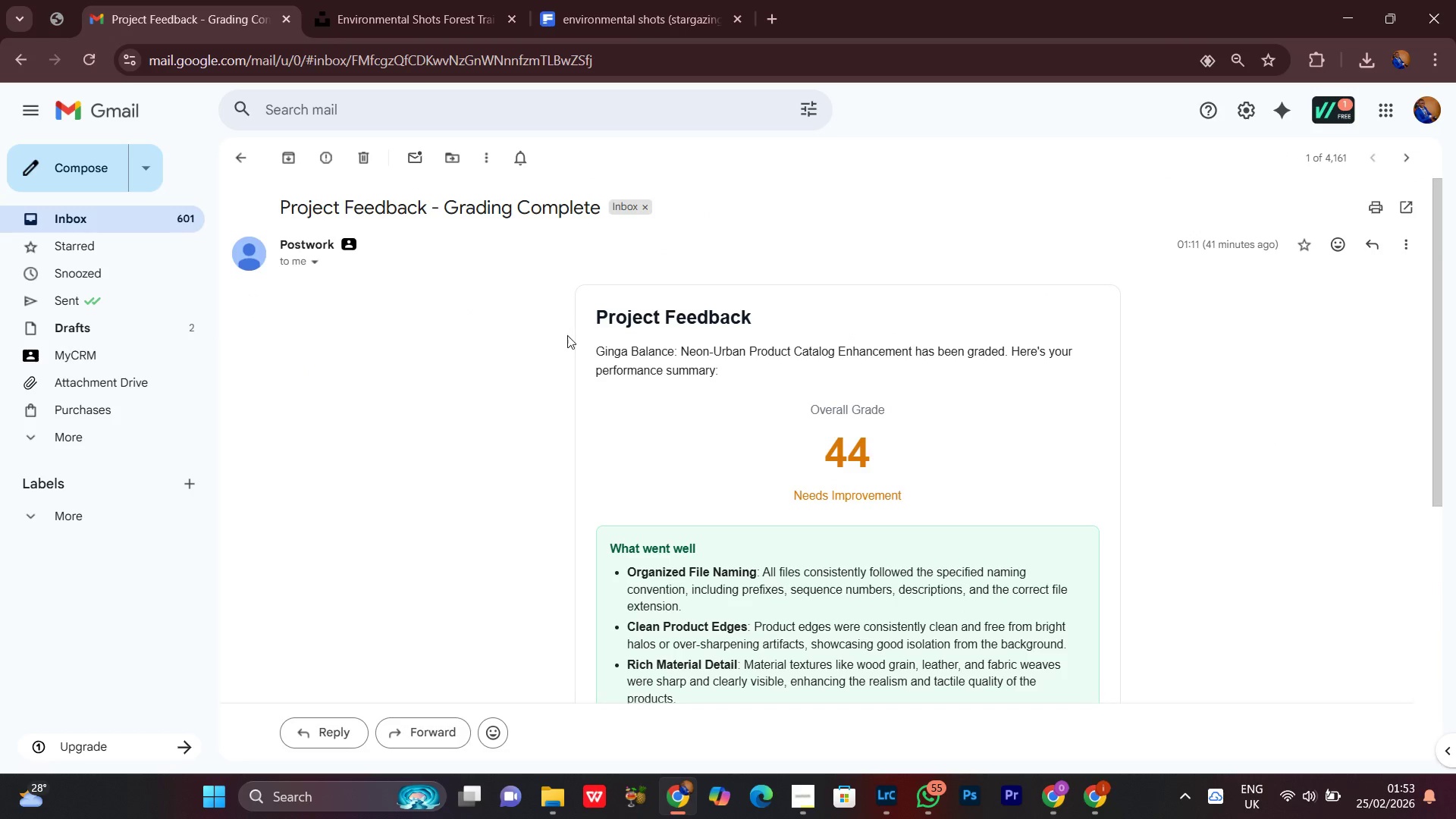 
 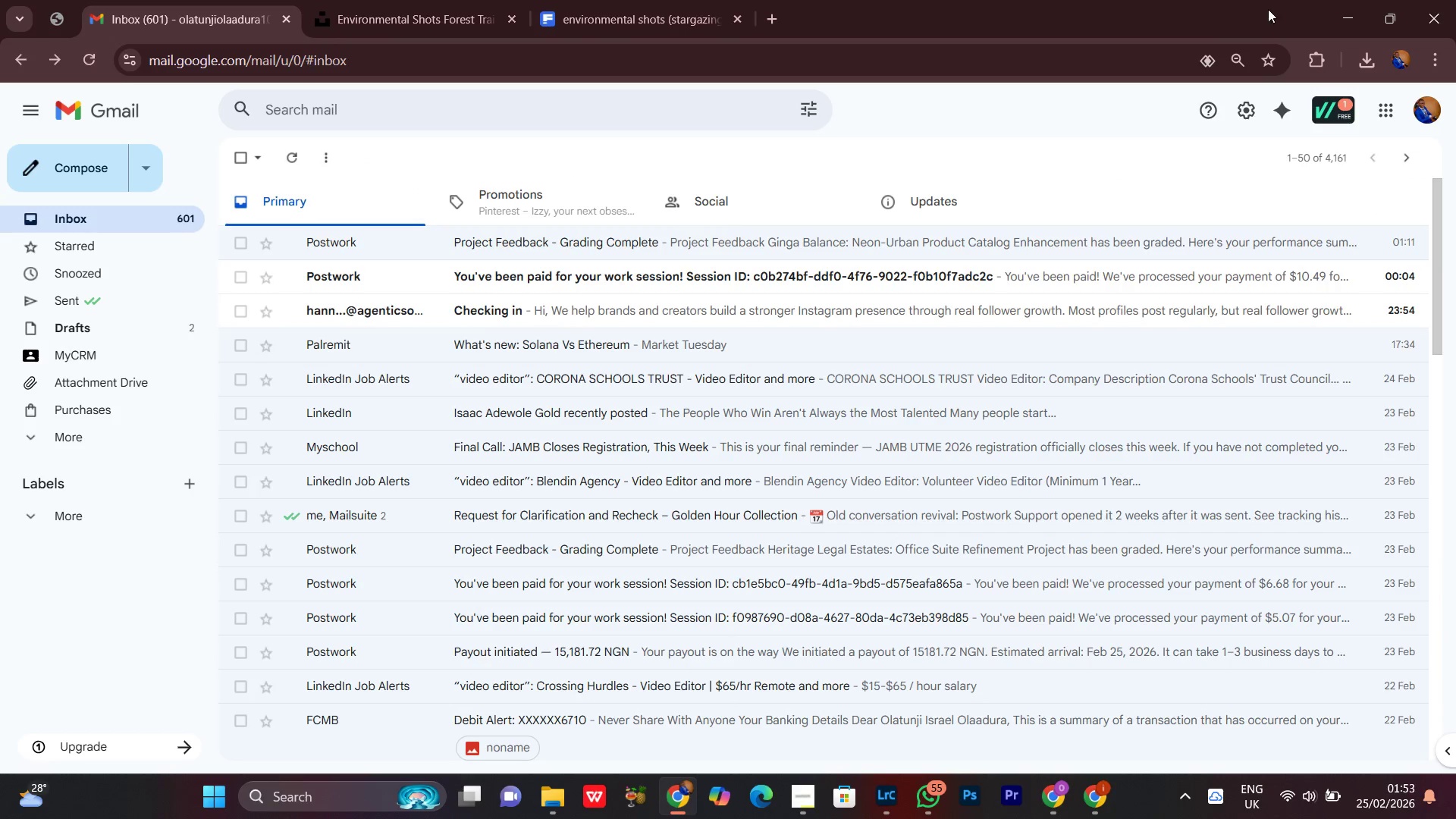 
scroll: coordinate [566, 336], scroll_direction: down, amount: 3.0
 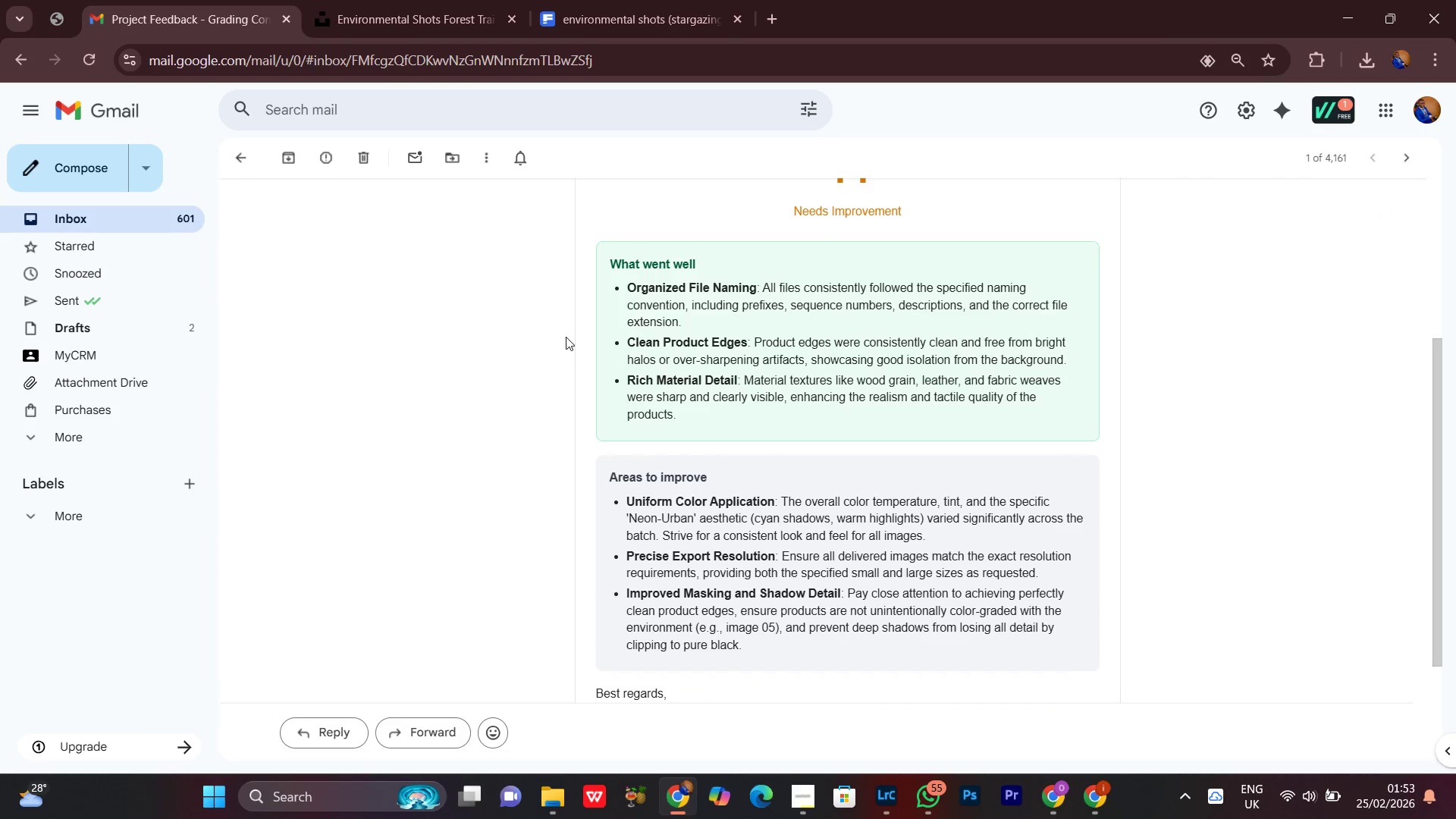 
left_click([1334, 14])
 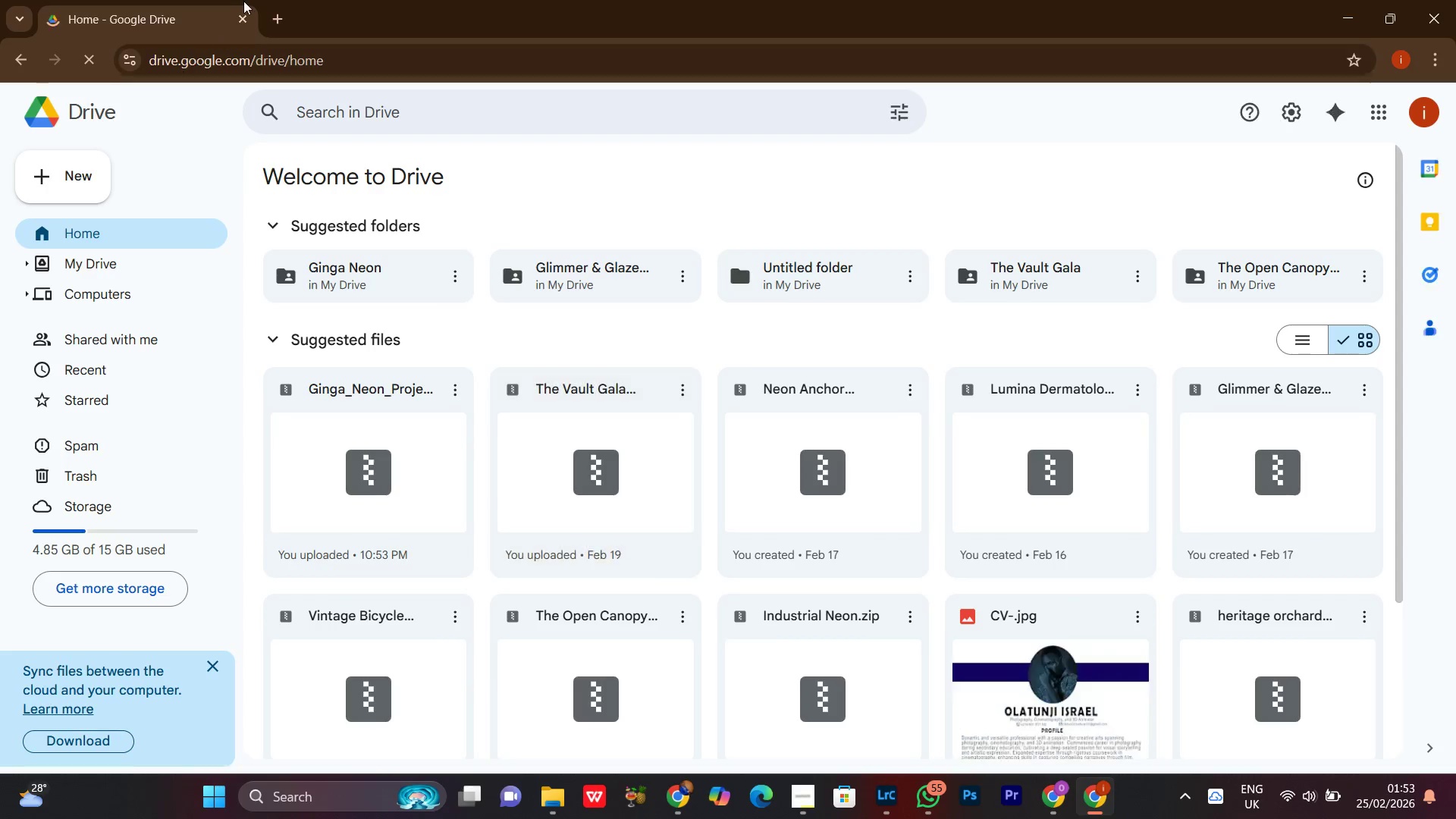 
left_click([278, 20])
 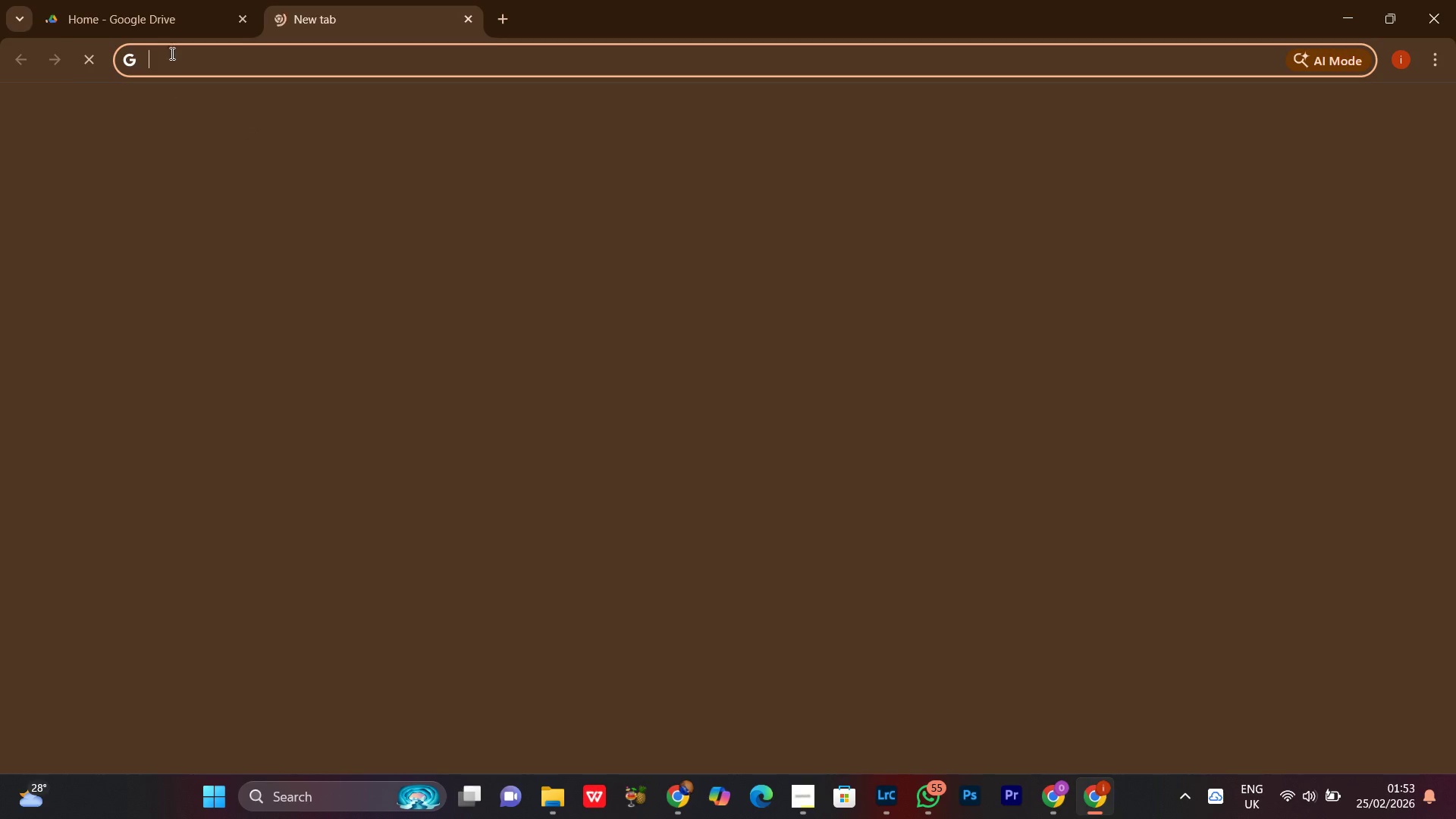 
left_click([162, 0])
 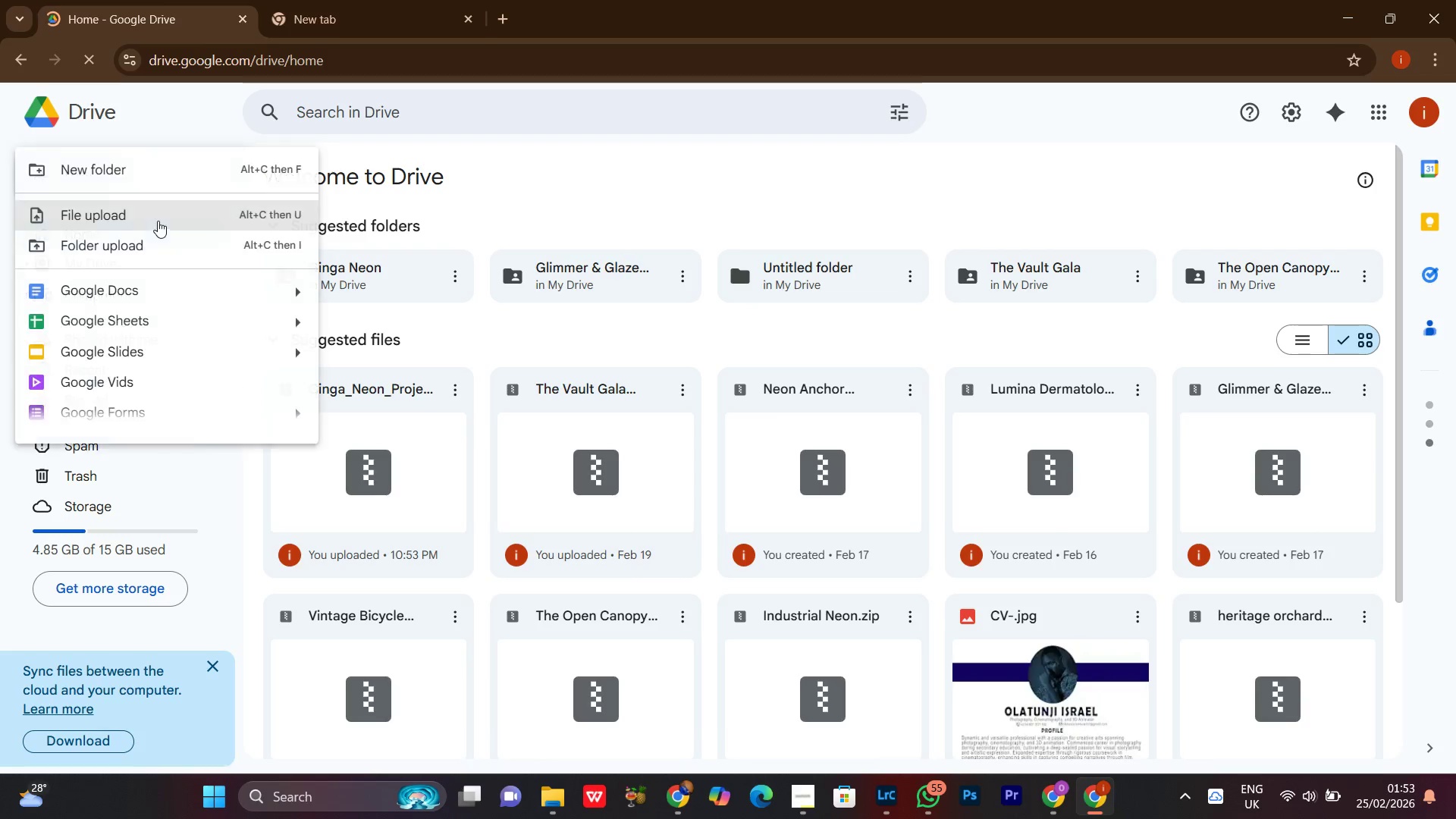 
left_click([119, 171])
 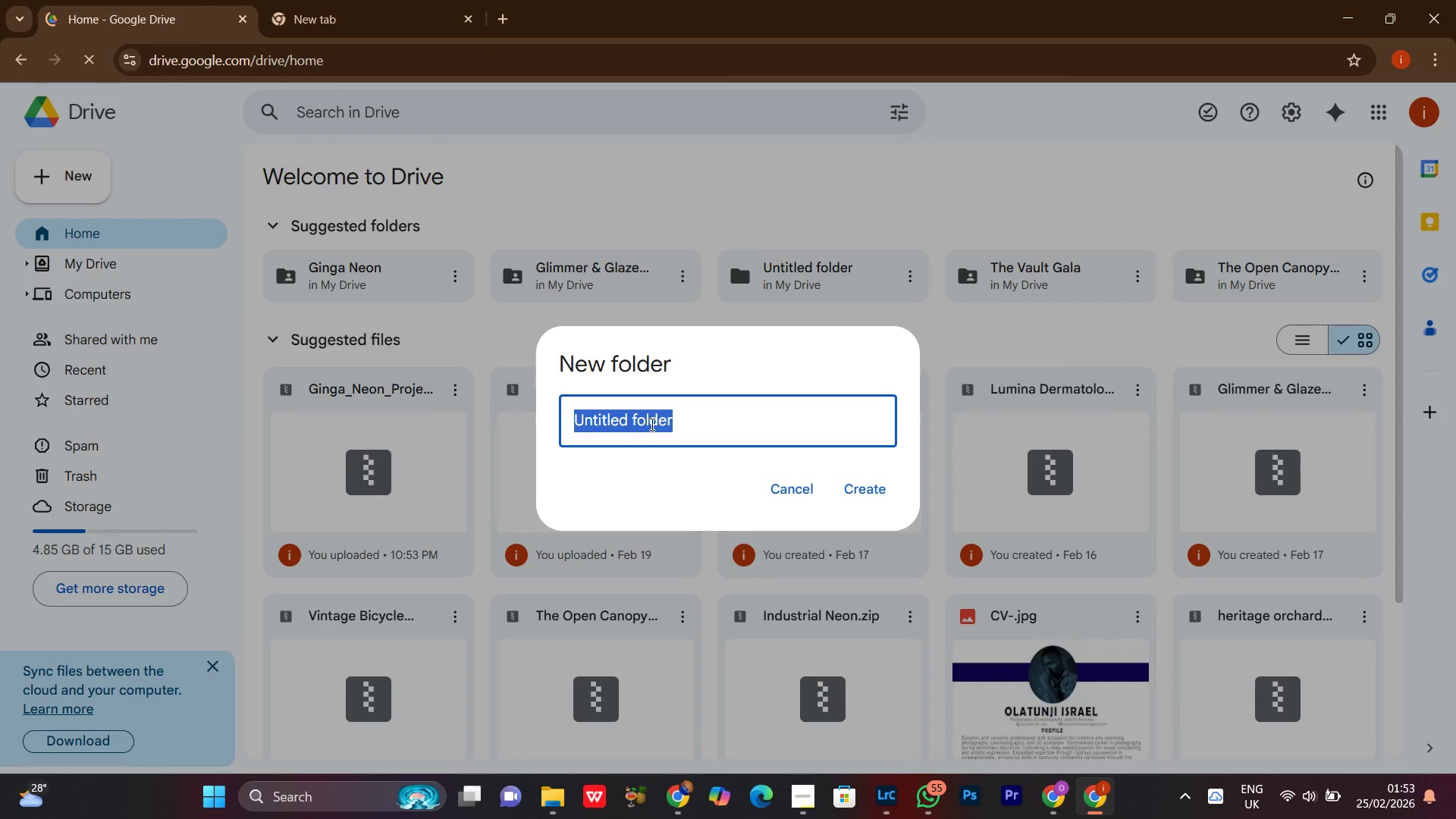 
key(Control+V)
 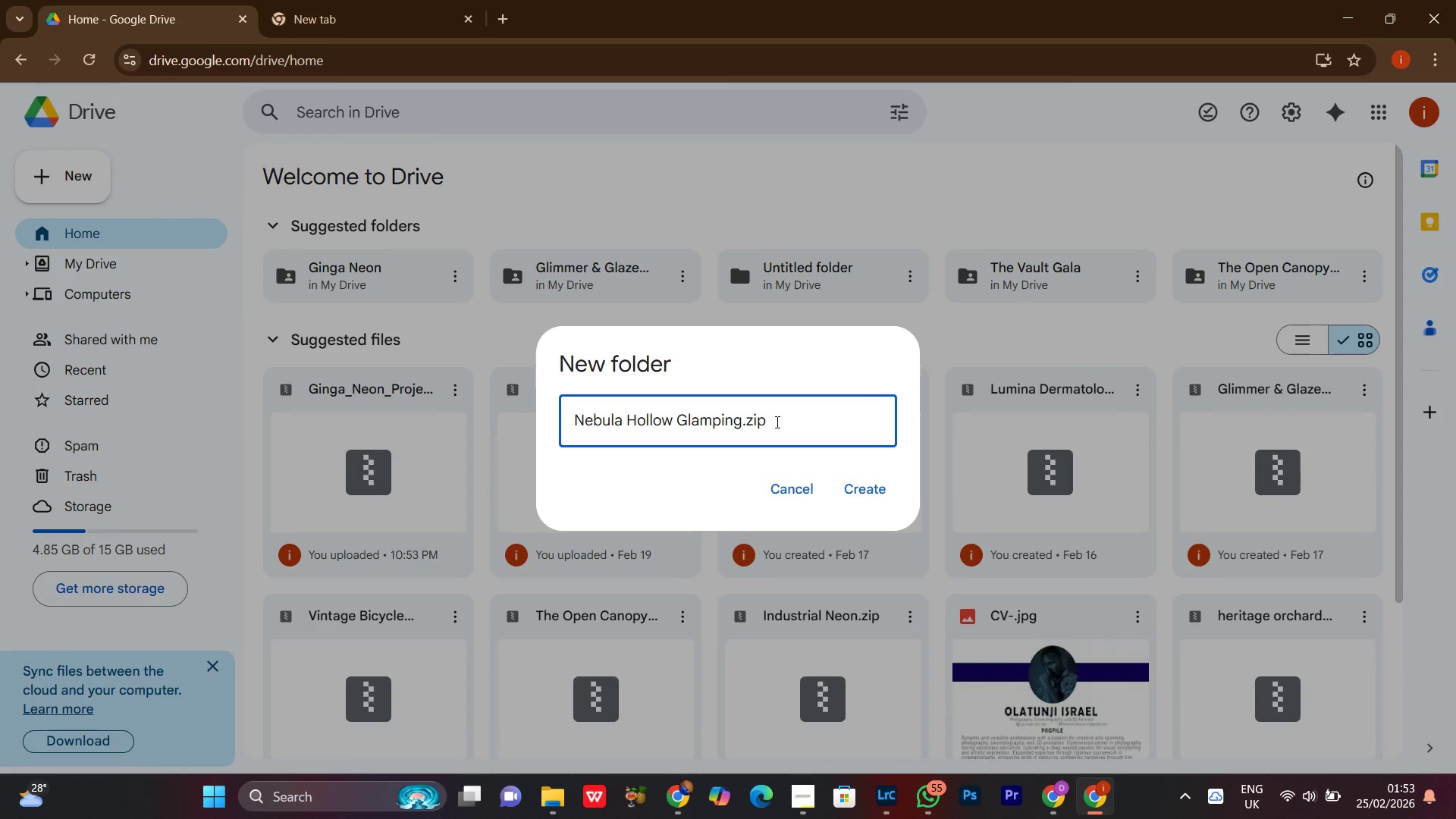 
key(Backspace)
 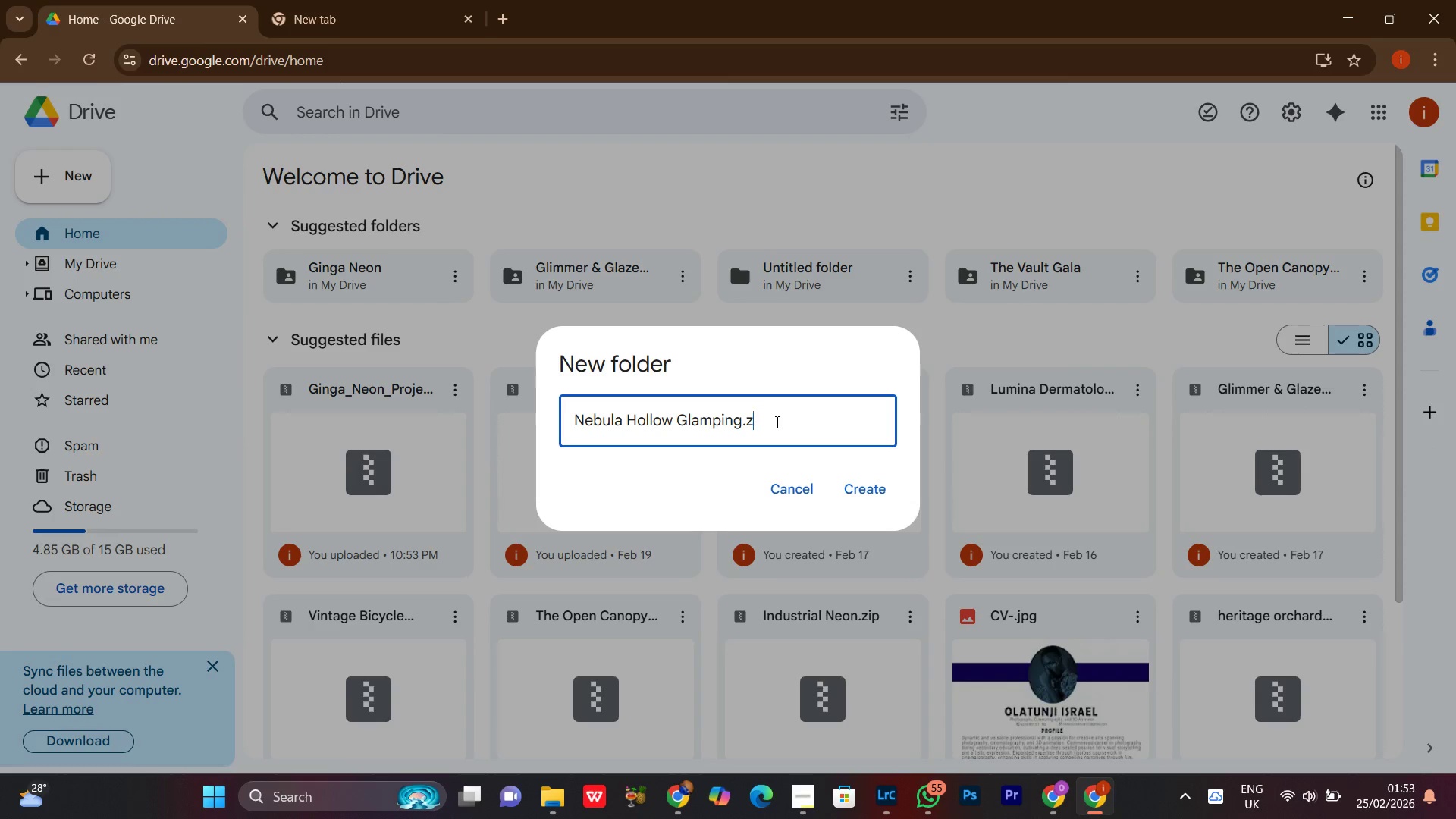 
key(Backspace)
 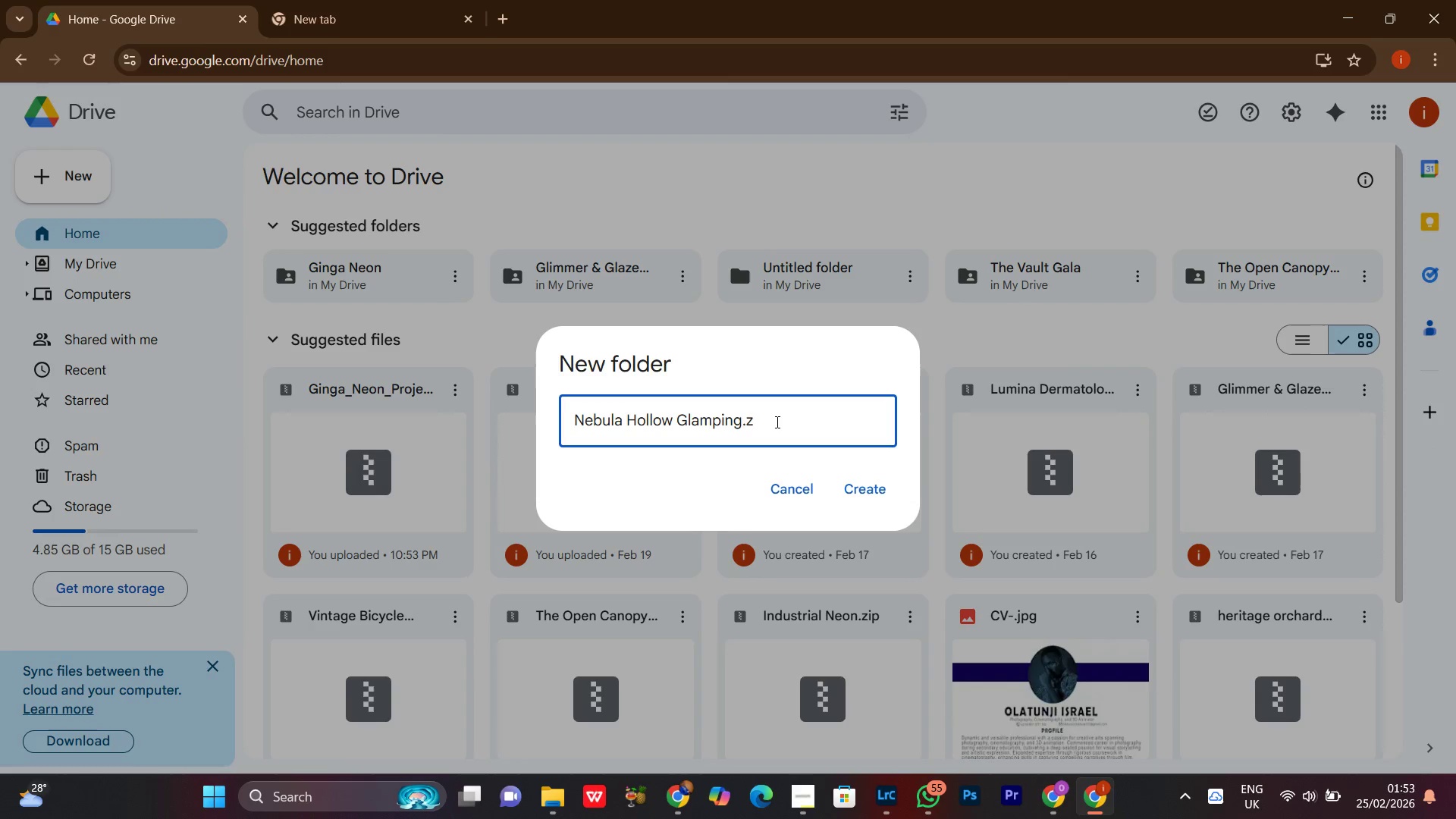 
key(Backspace)
 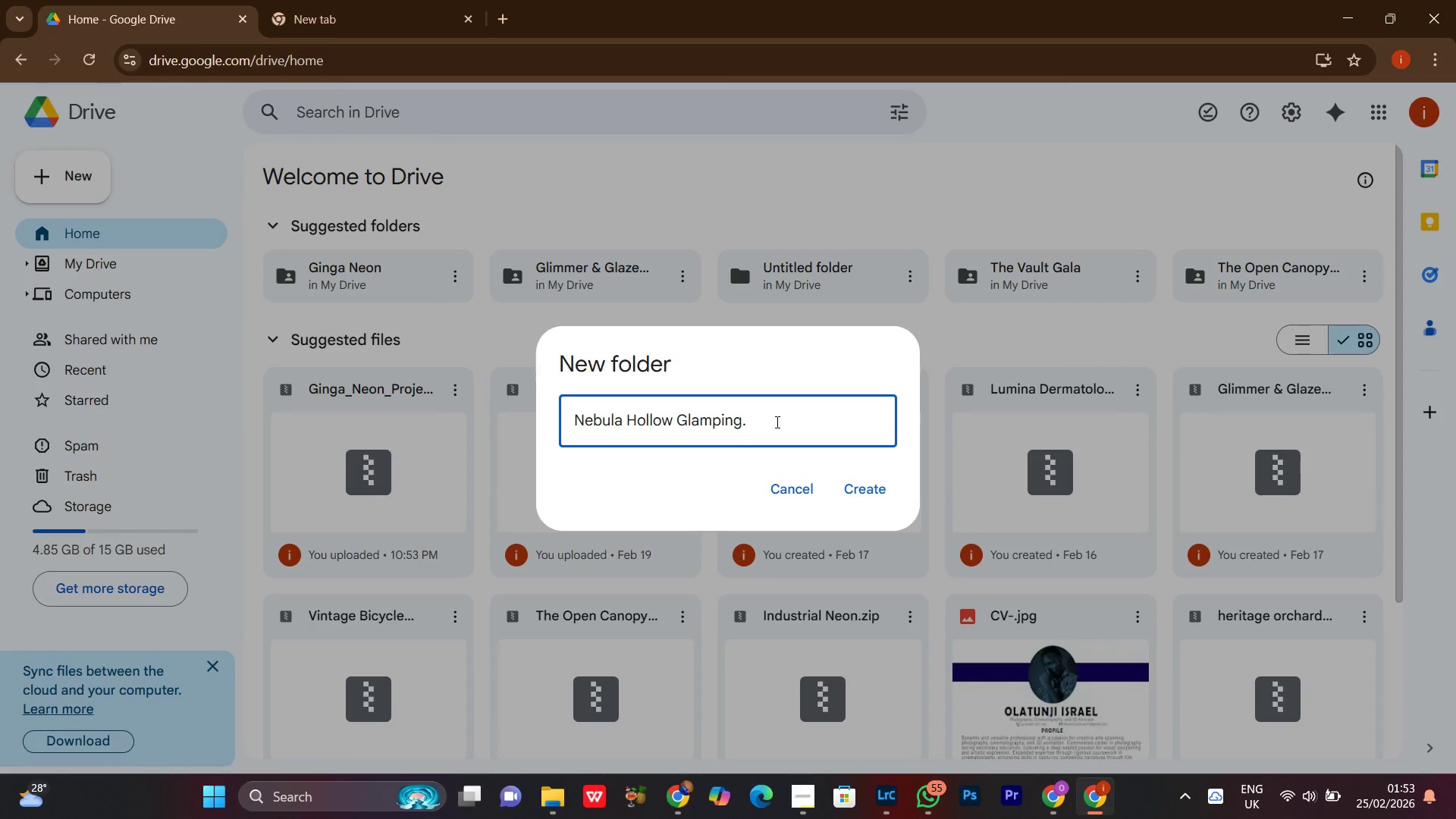 
key(Backspace)
 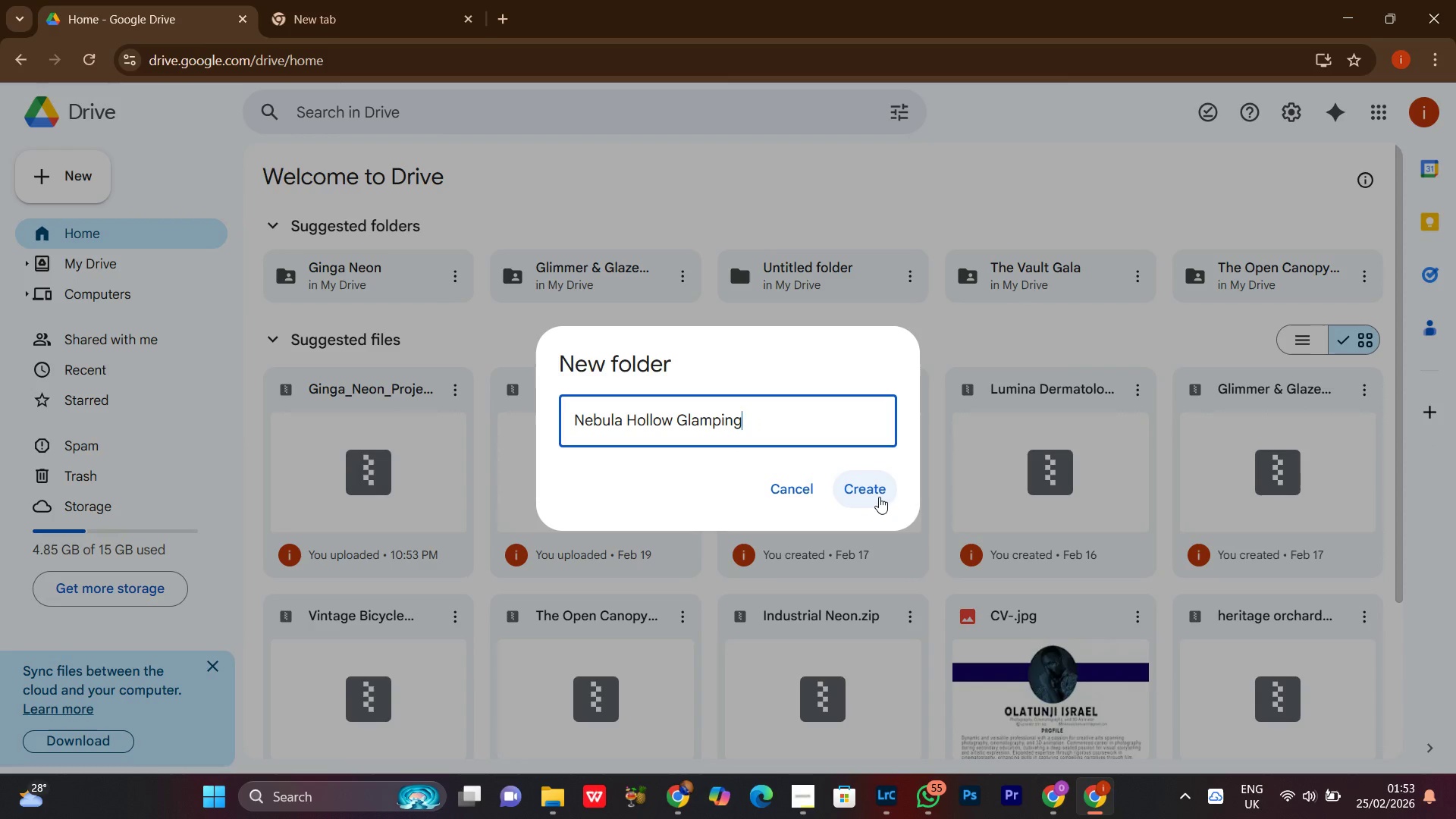 
left_click([879, 497])
 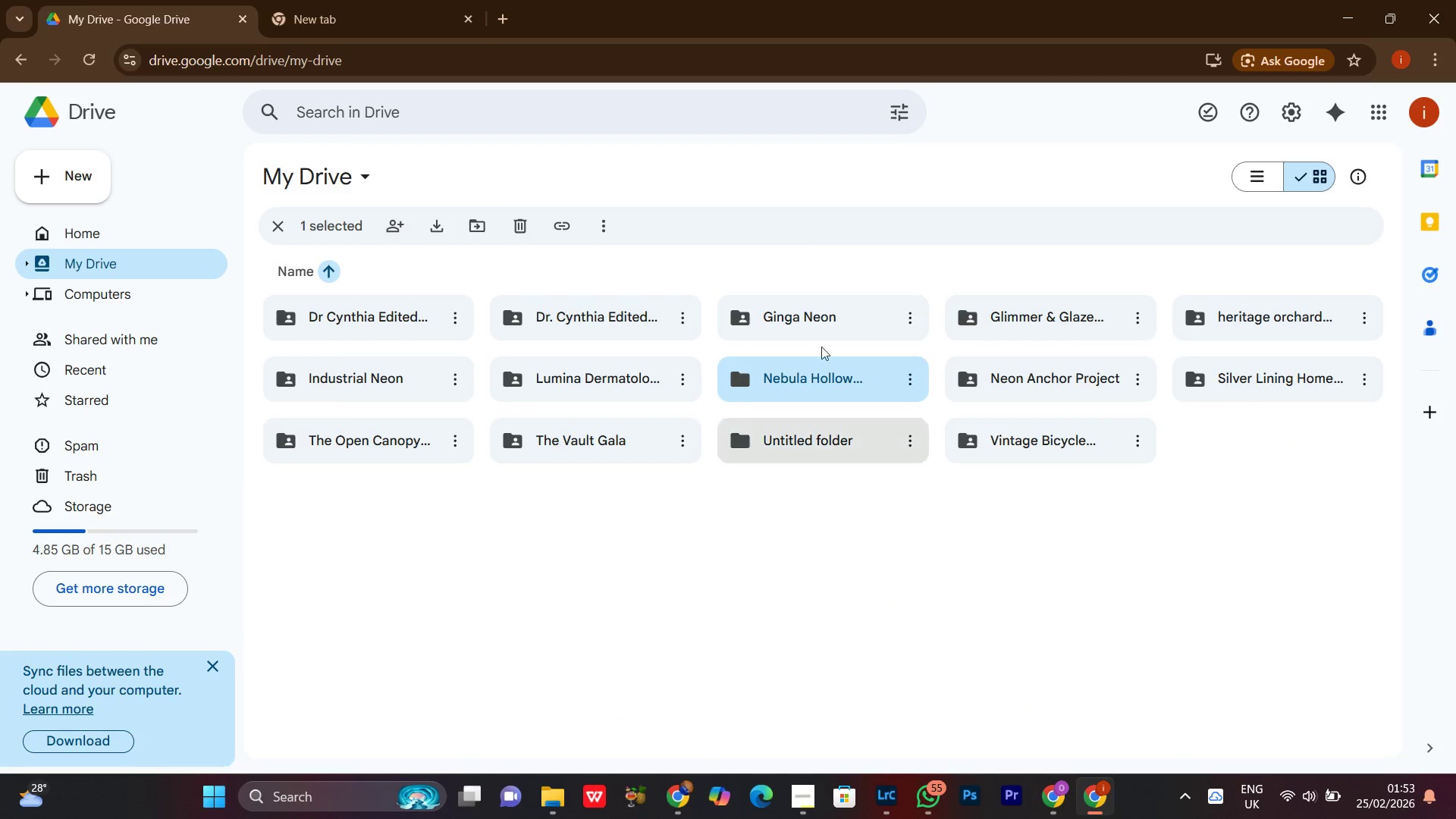 
wait(5.33)
 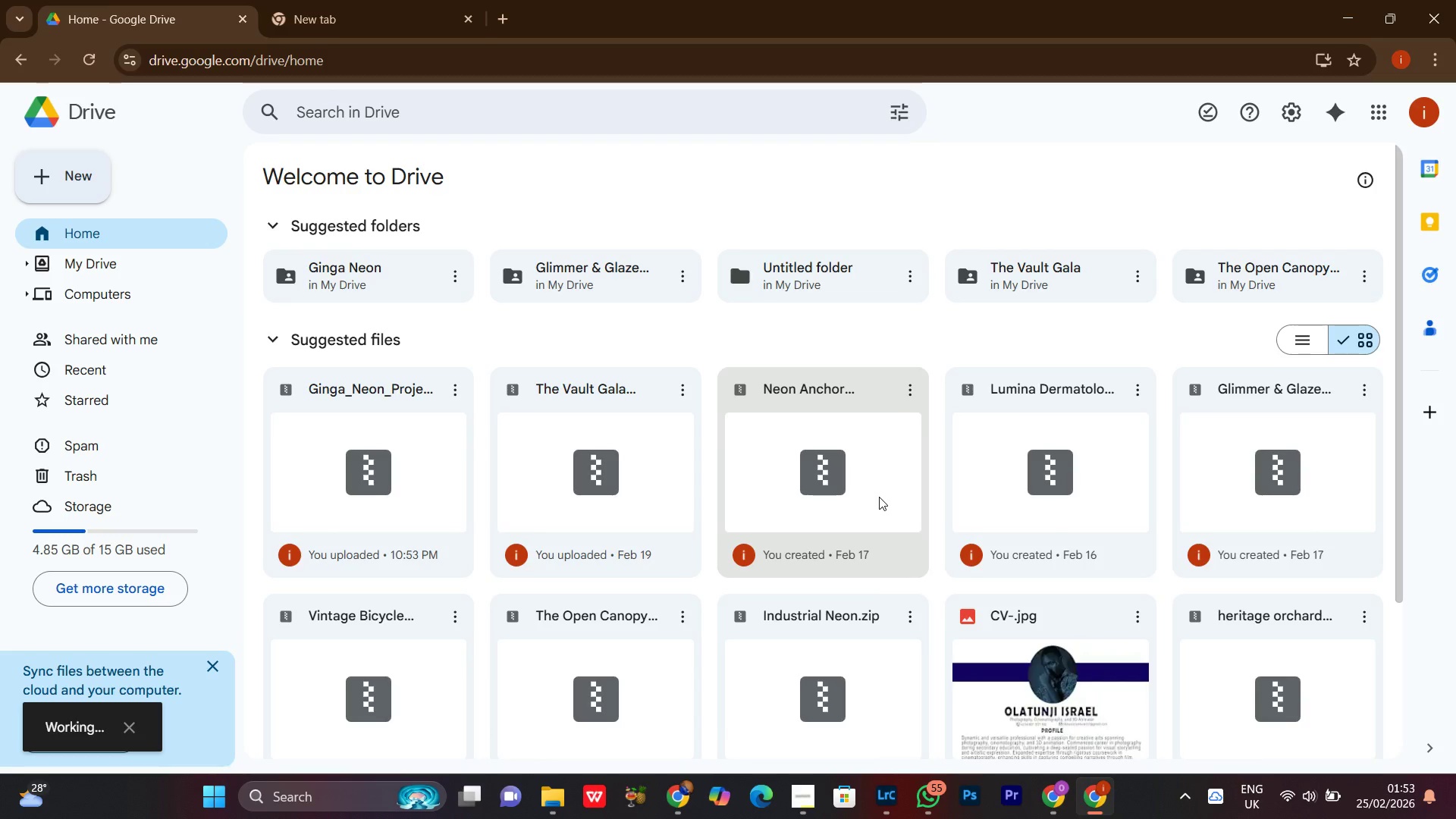 
double_click([790, 373])
 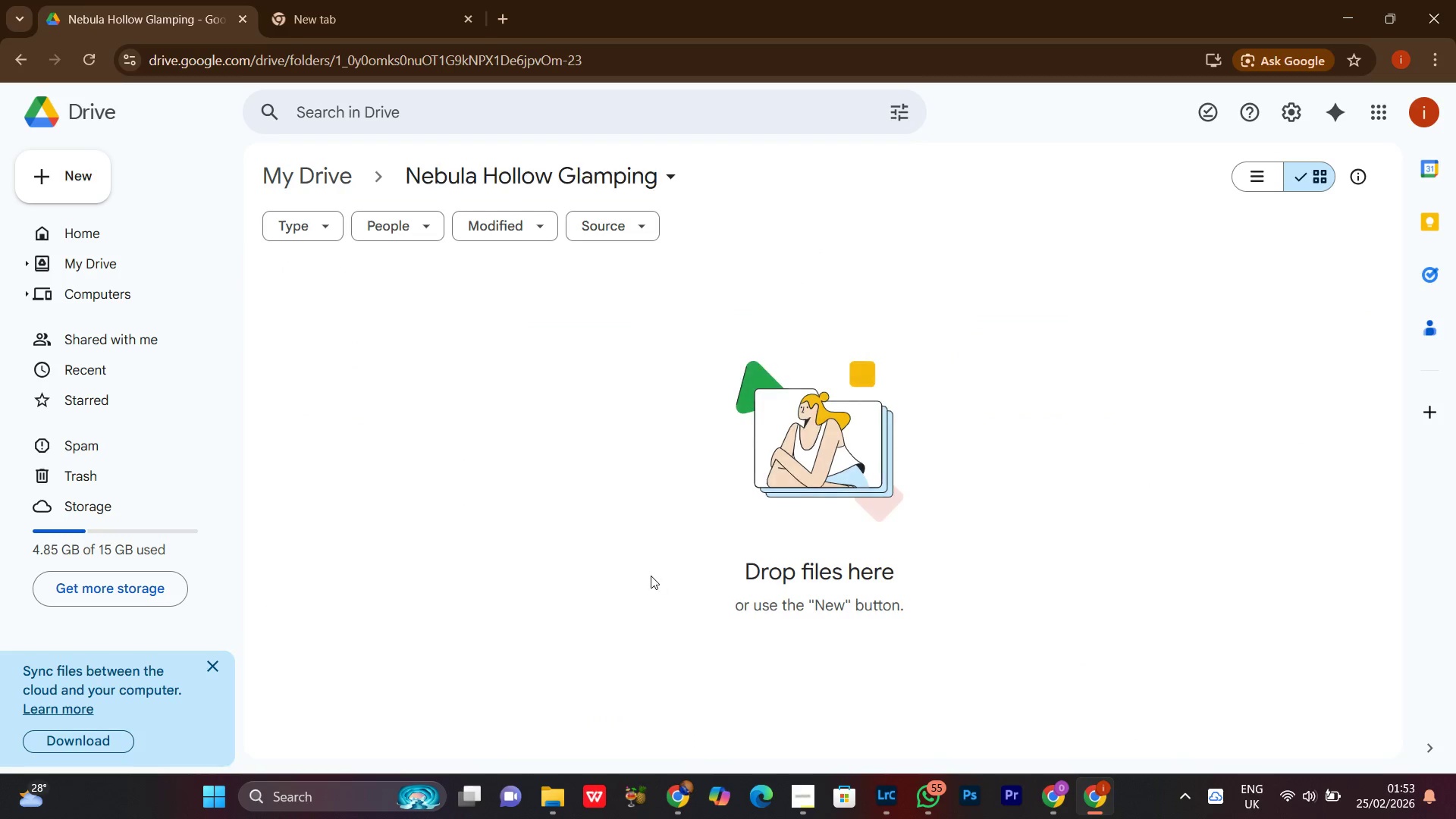 
left_click([650, 571])
 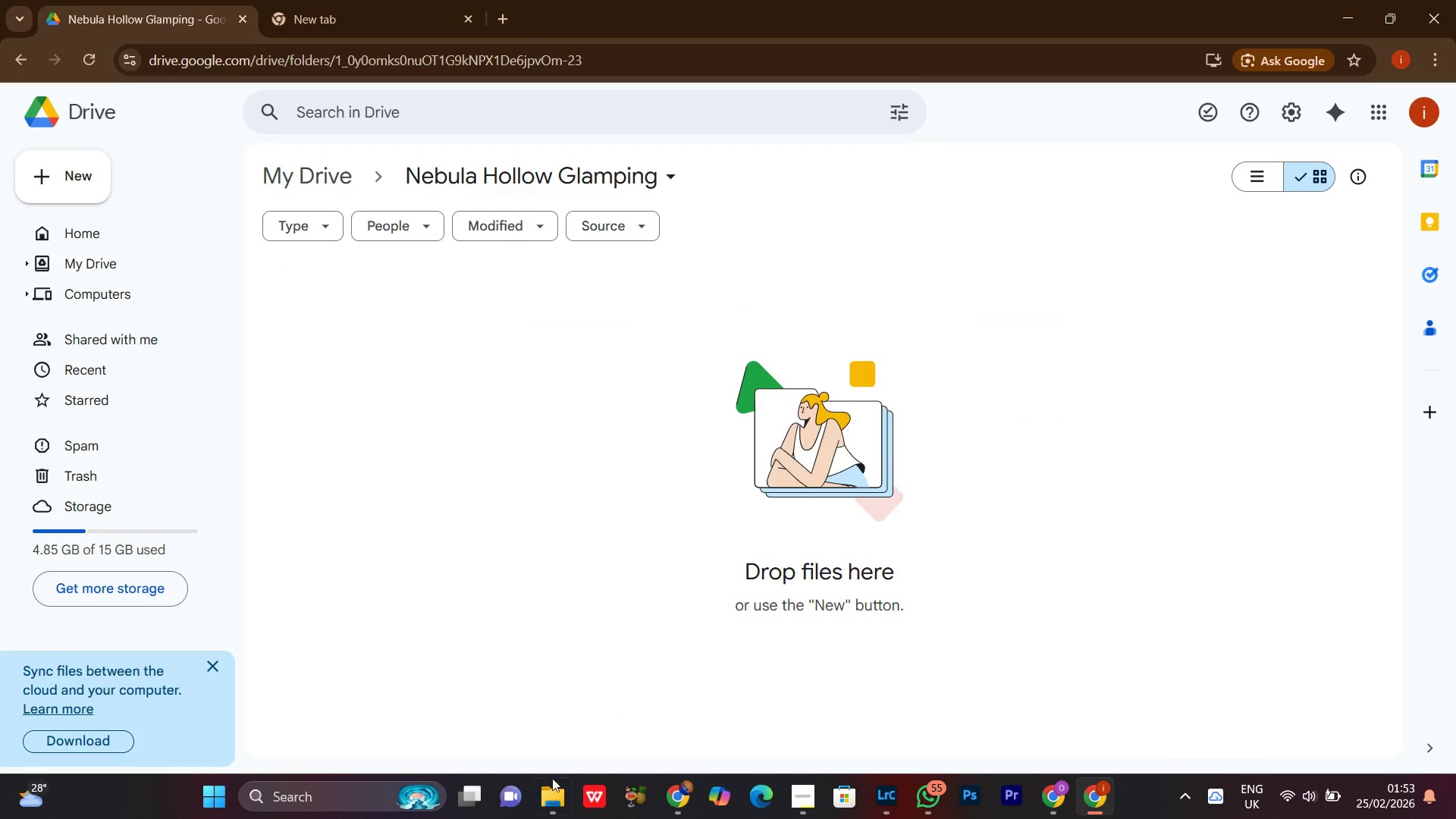 
left_click([546, 794])
 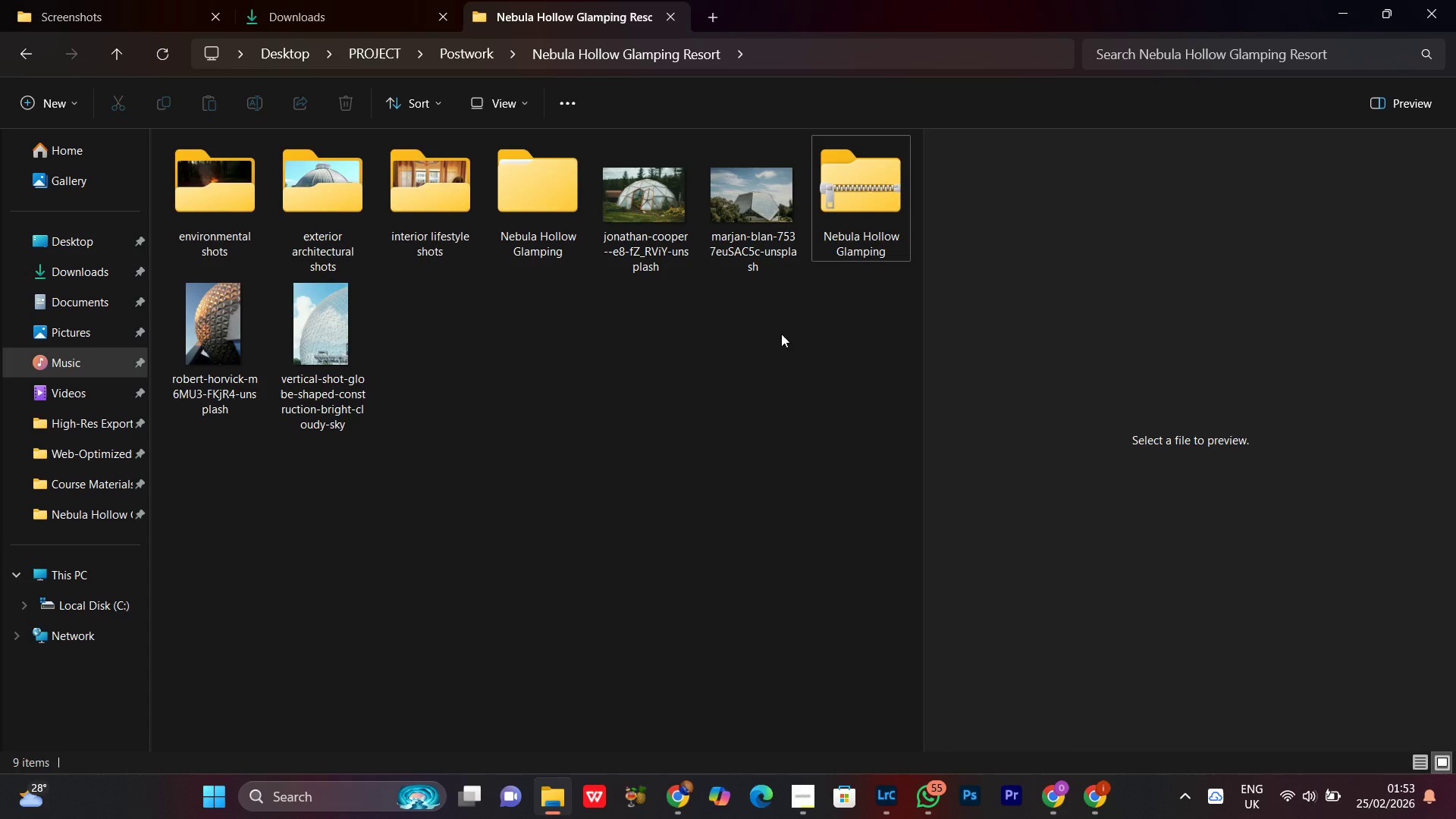 
double_click([863, 186])
 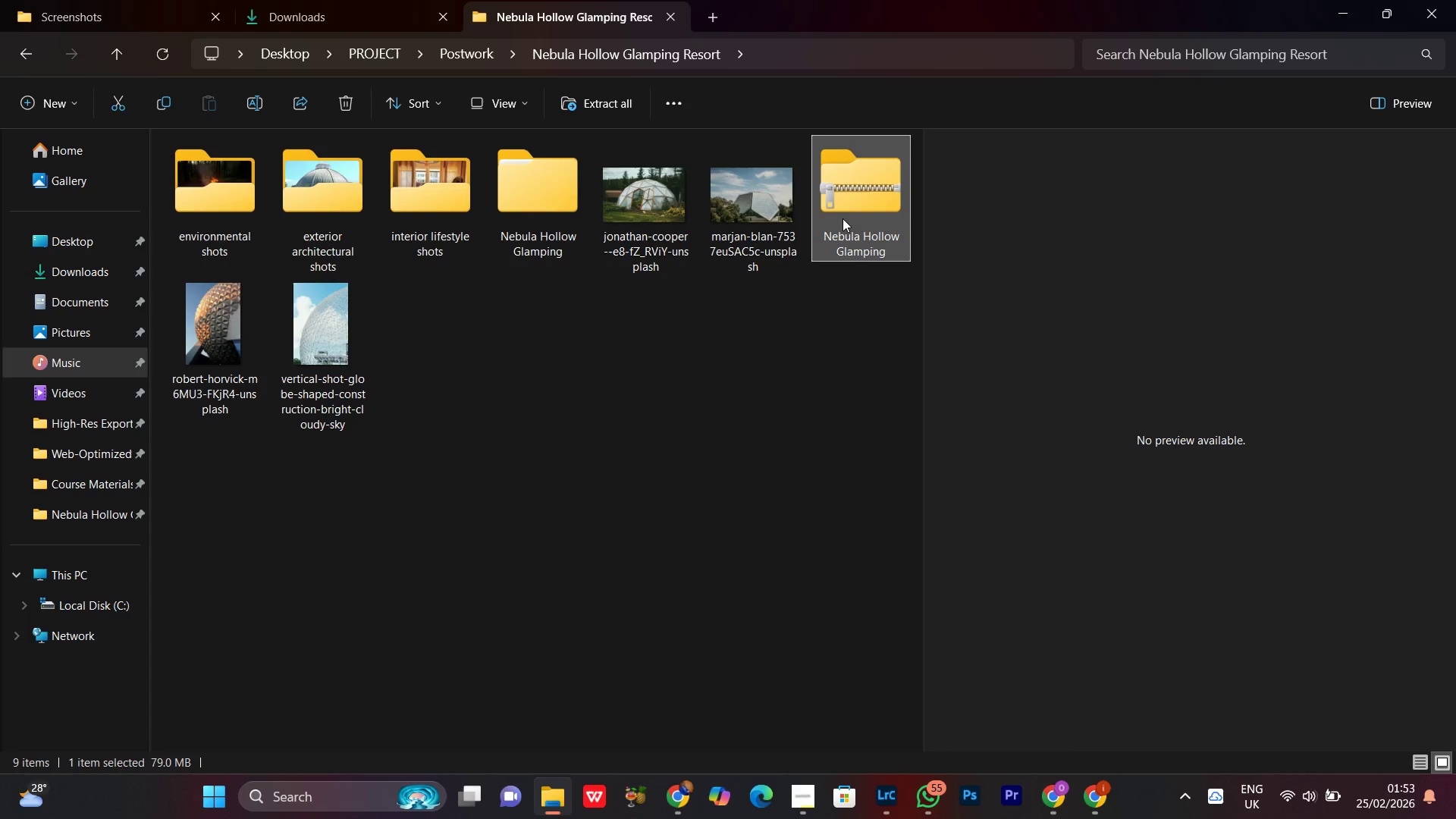 
left_click_drag(start_coordinate=[871, 202], to_coordinate=[748, 500])
 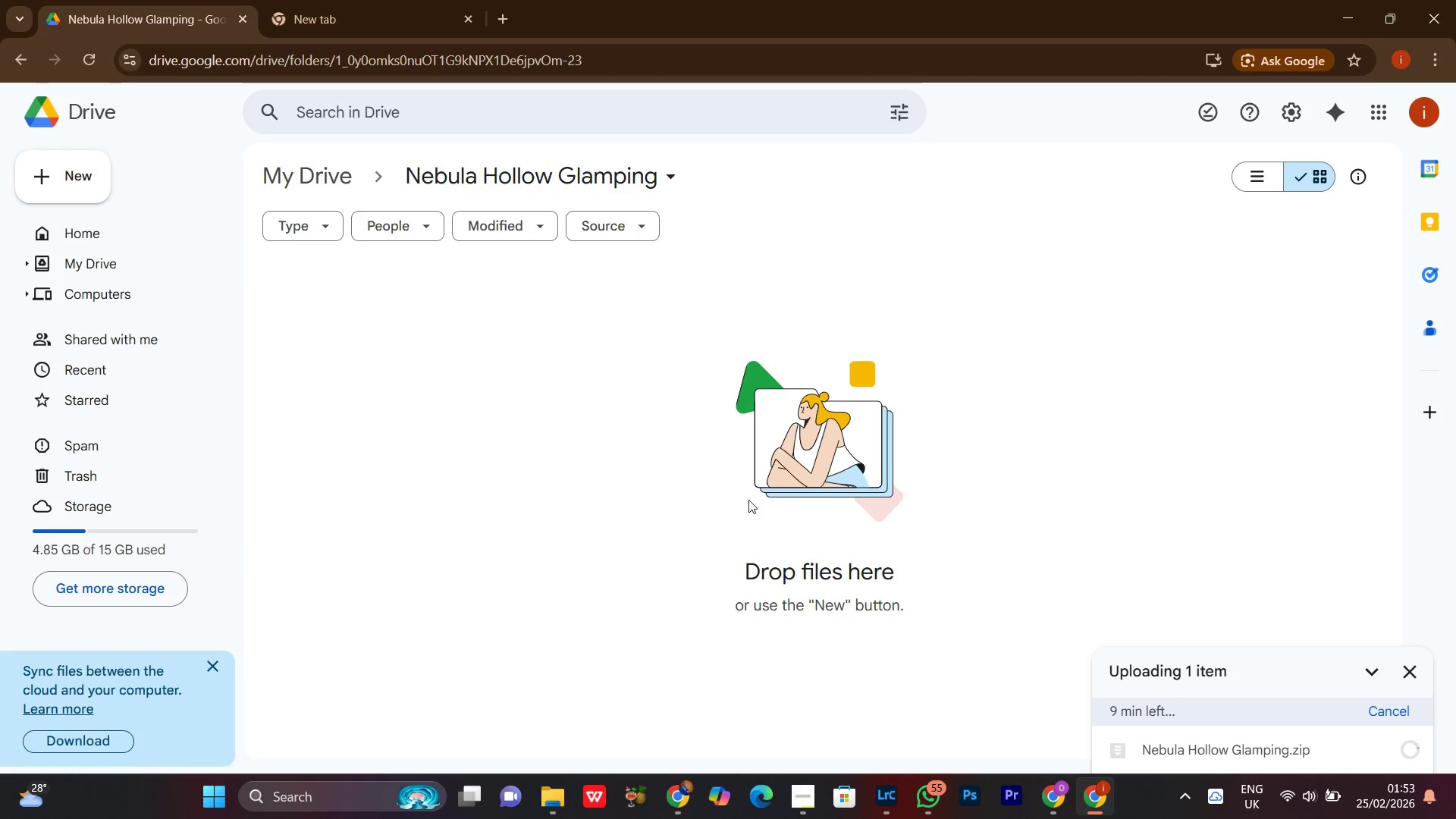 
wait(7.47)
 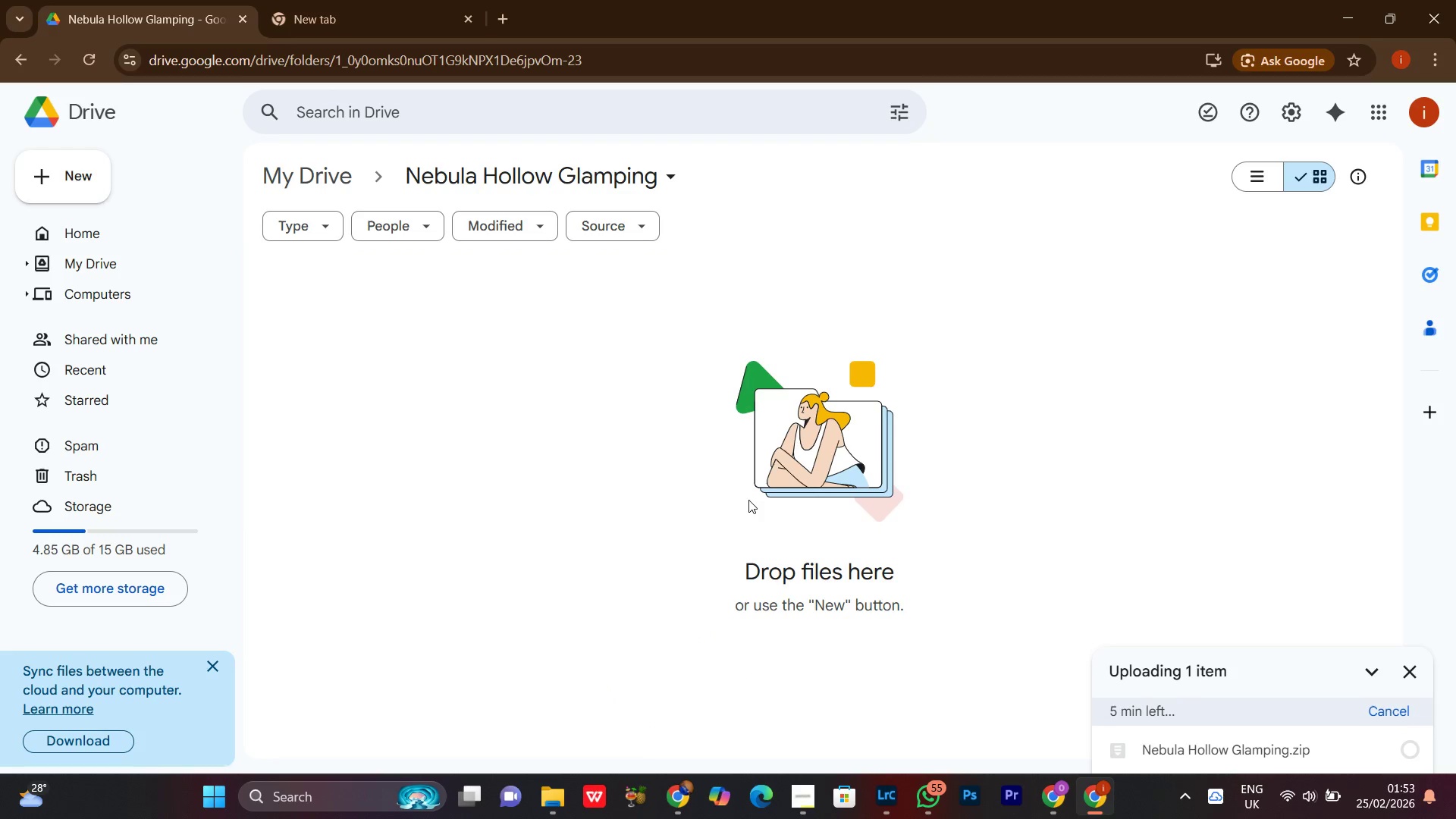 
left_click([453, 0])
 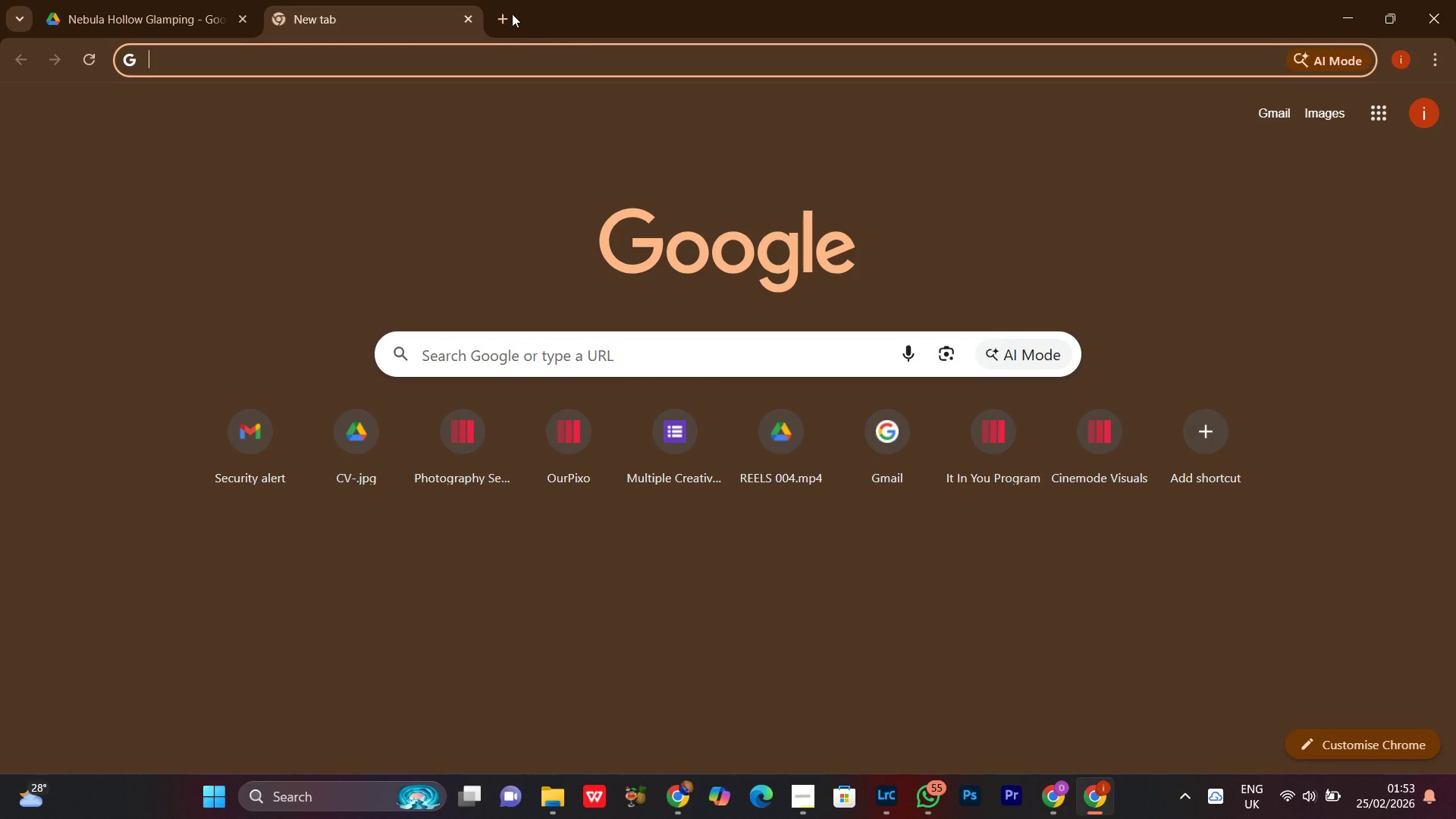 
left_click([507, 11])
 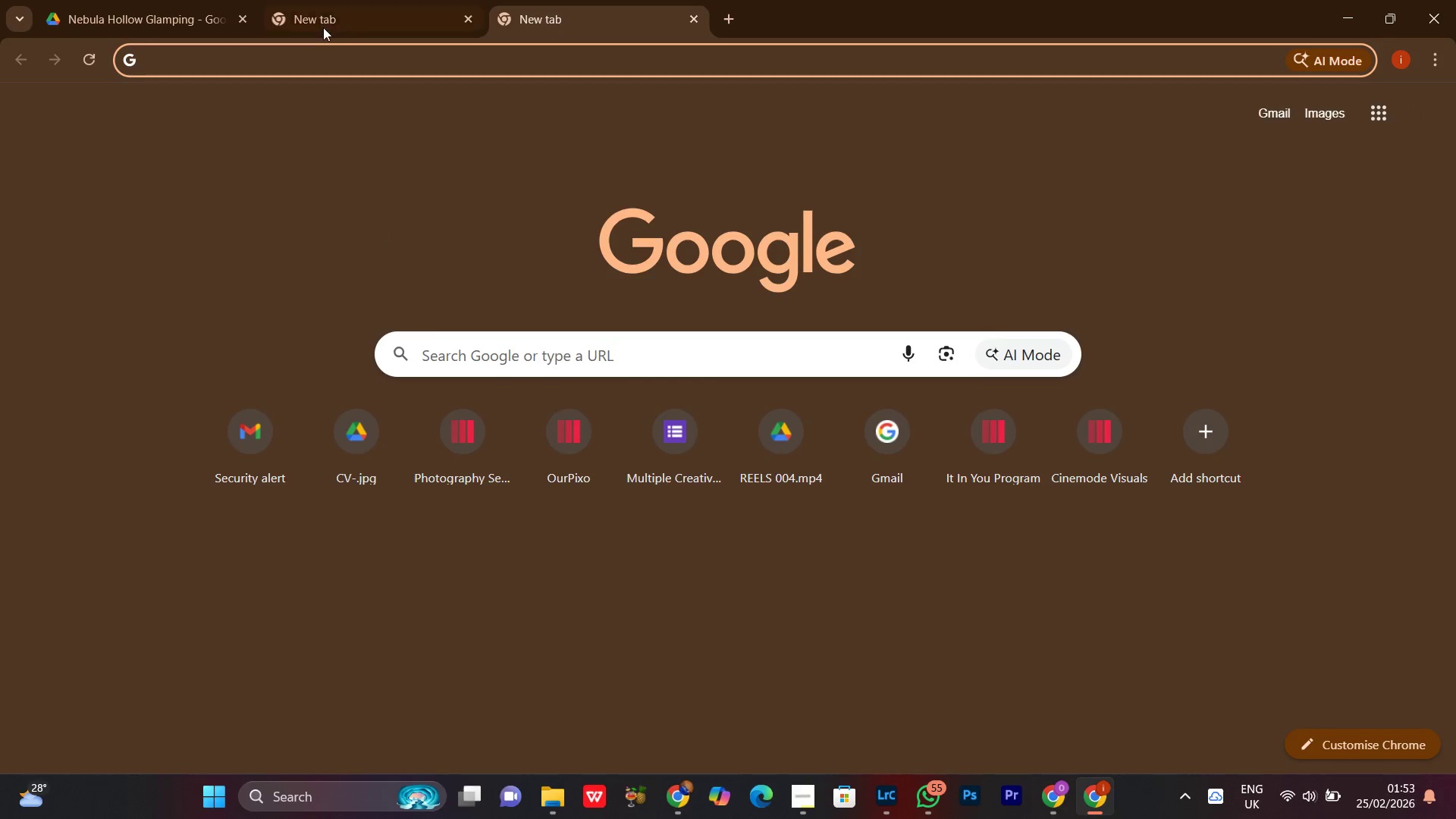 
left_click([369, 0])
 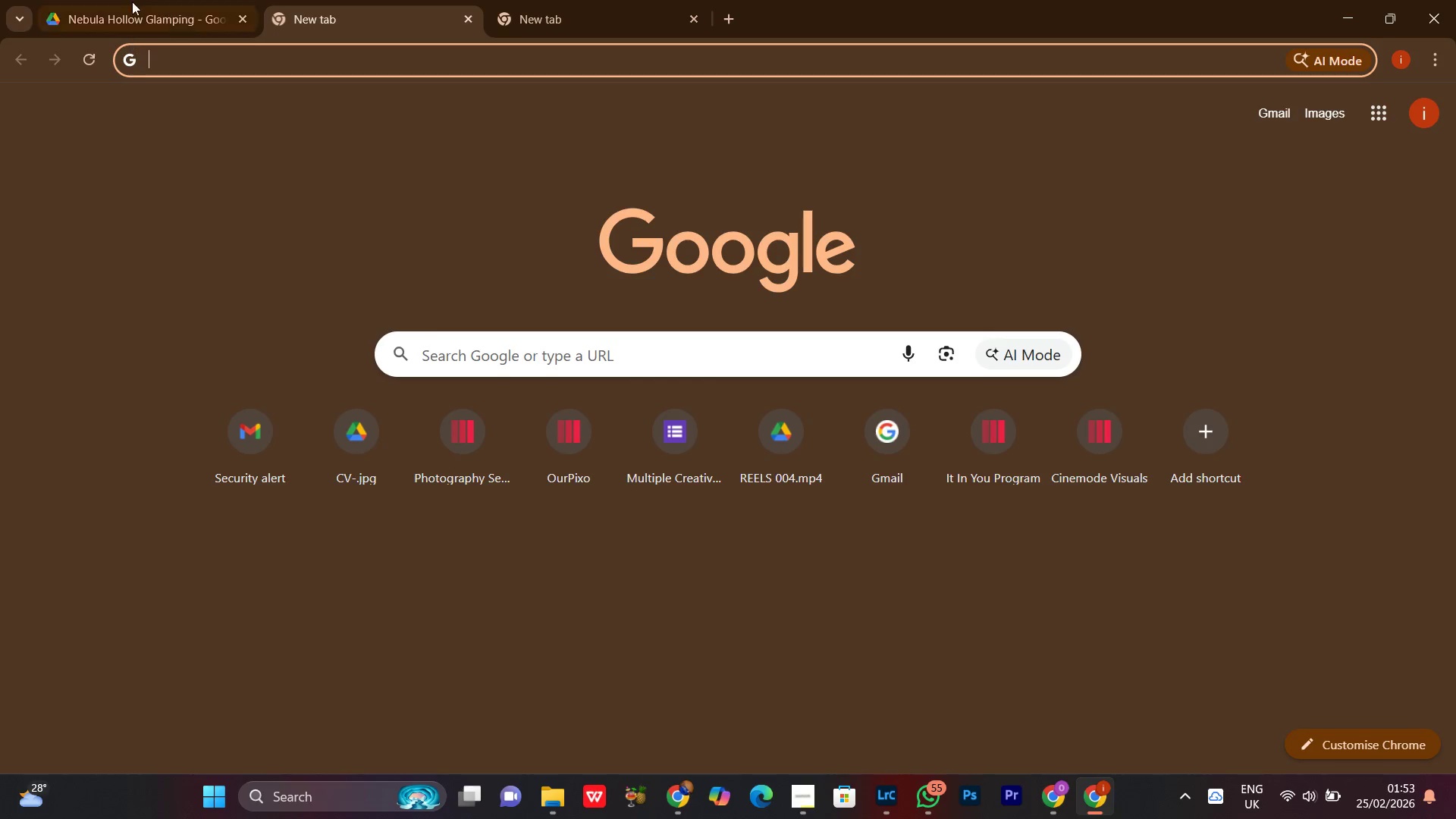 
left_click([134, 0])
 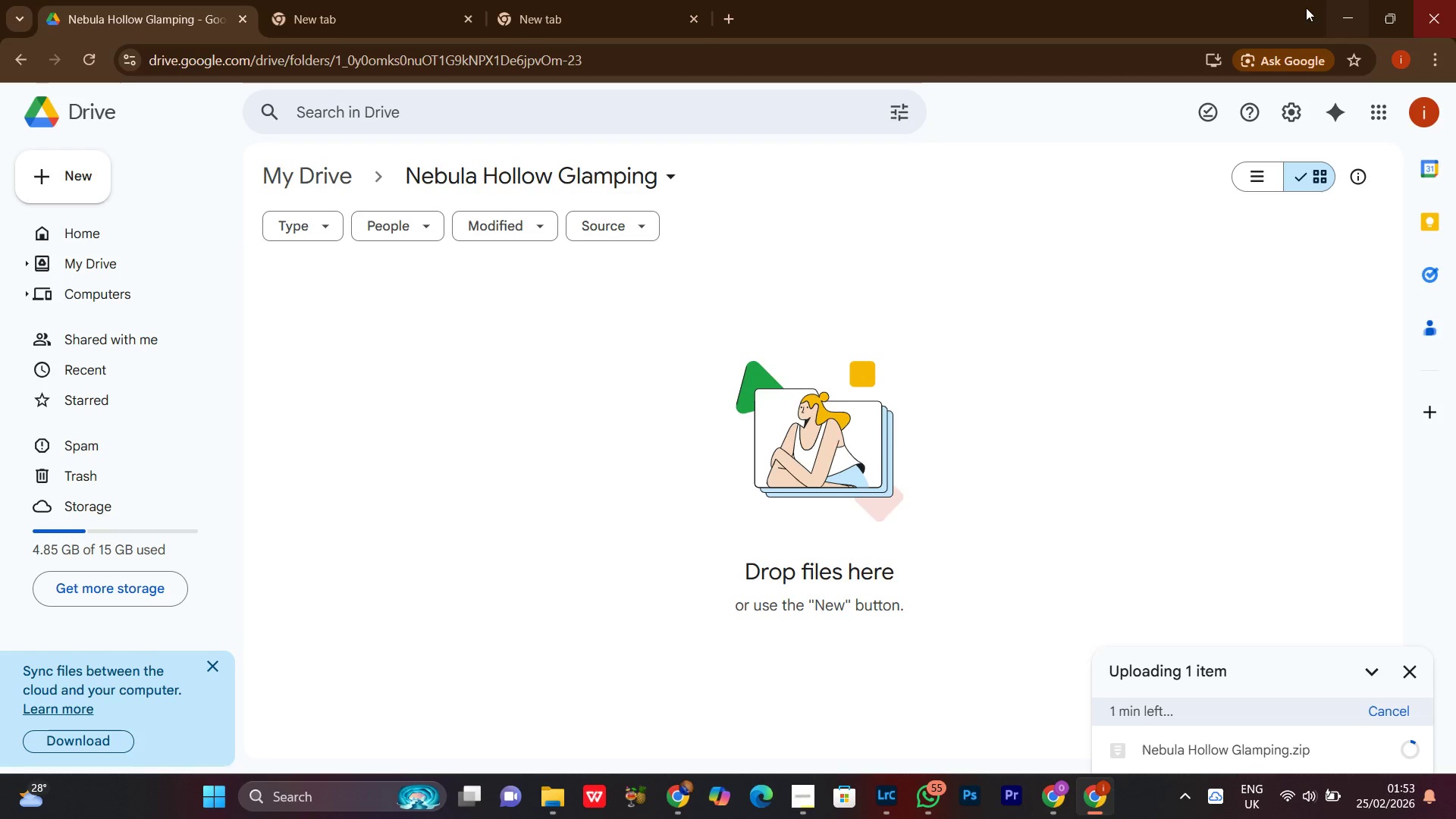 
left_click([1348, 8])
 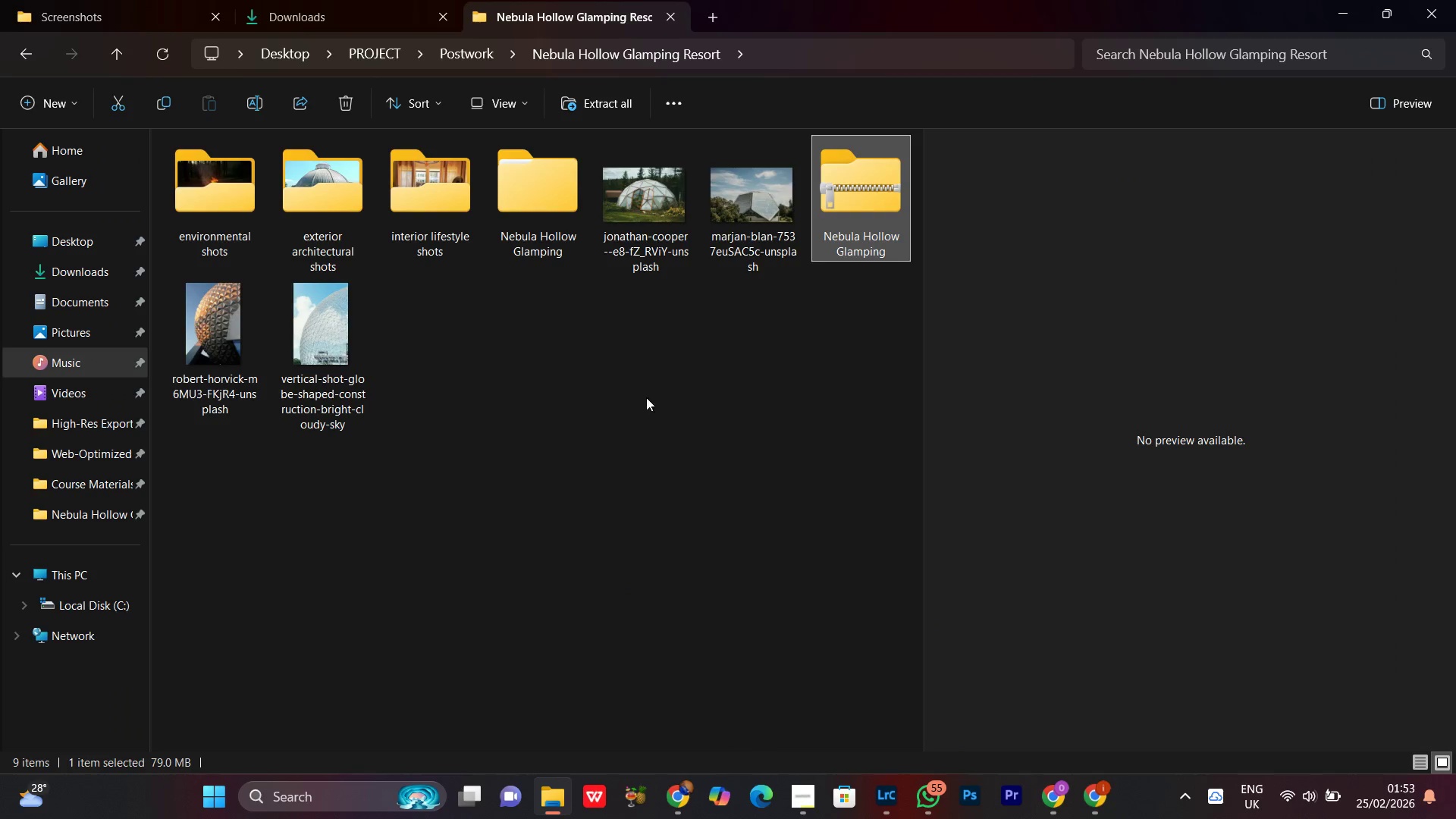 
right_click([579, 337])
 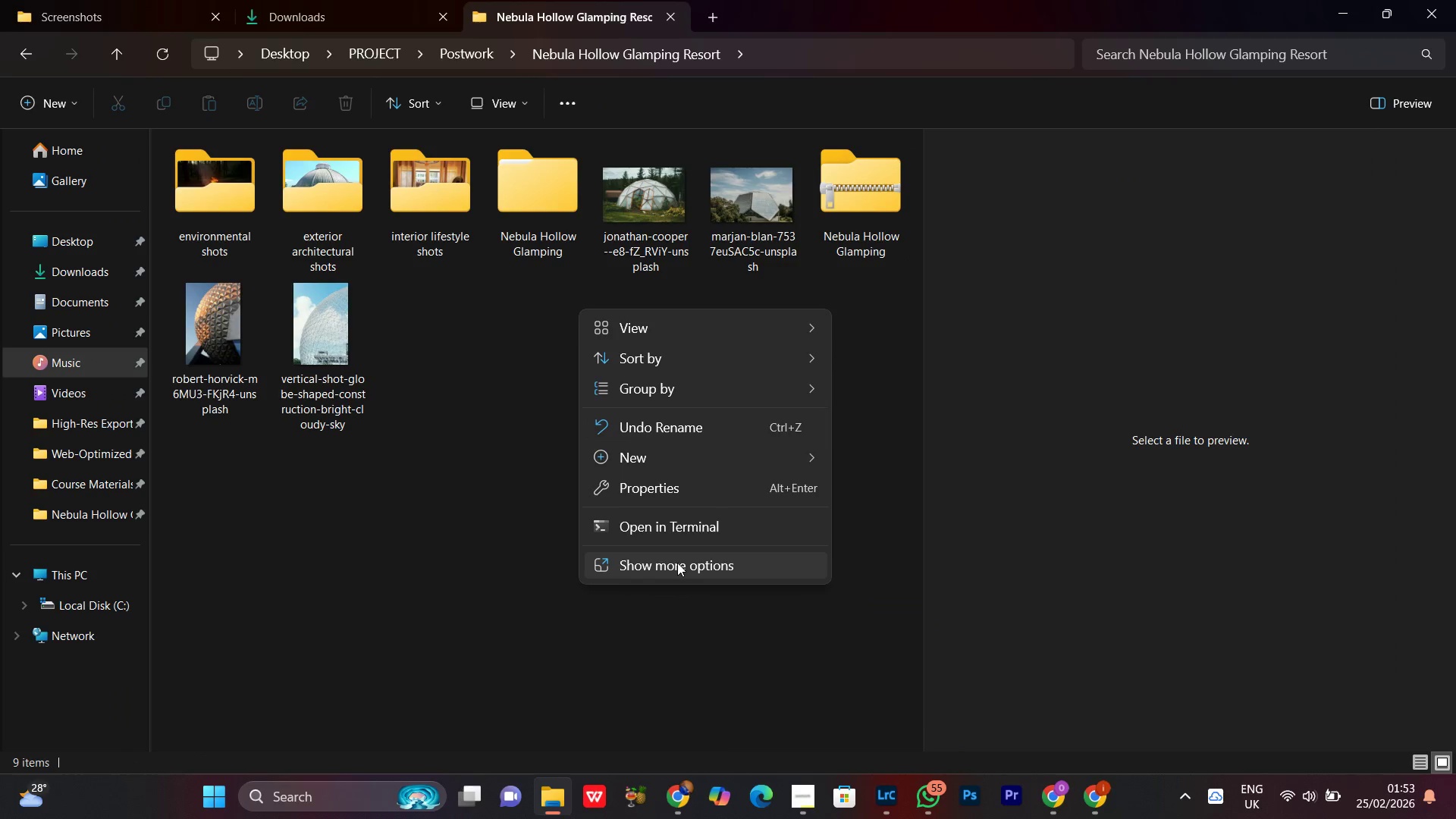 
left_click([673, 564])
 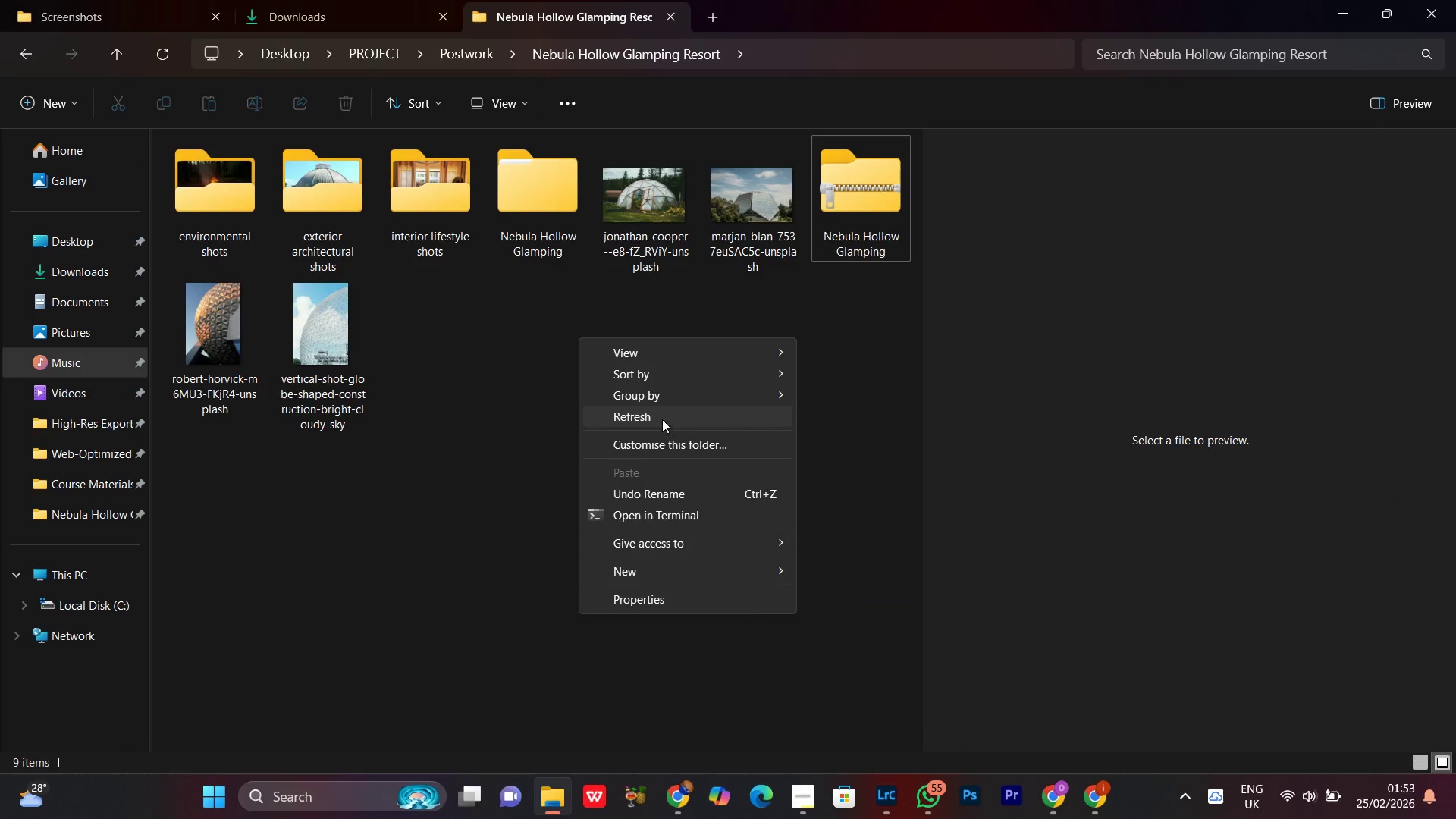 
left_click([657, 409])
 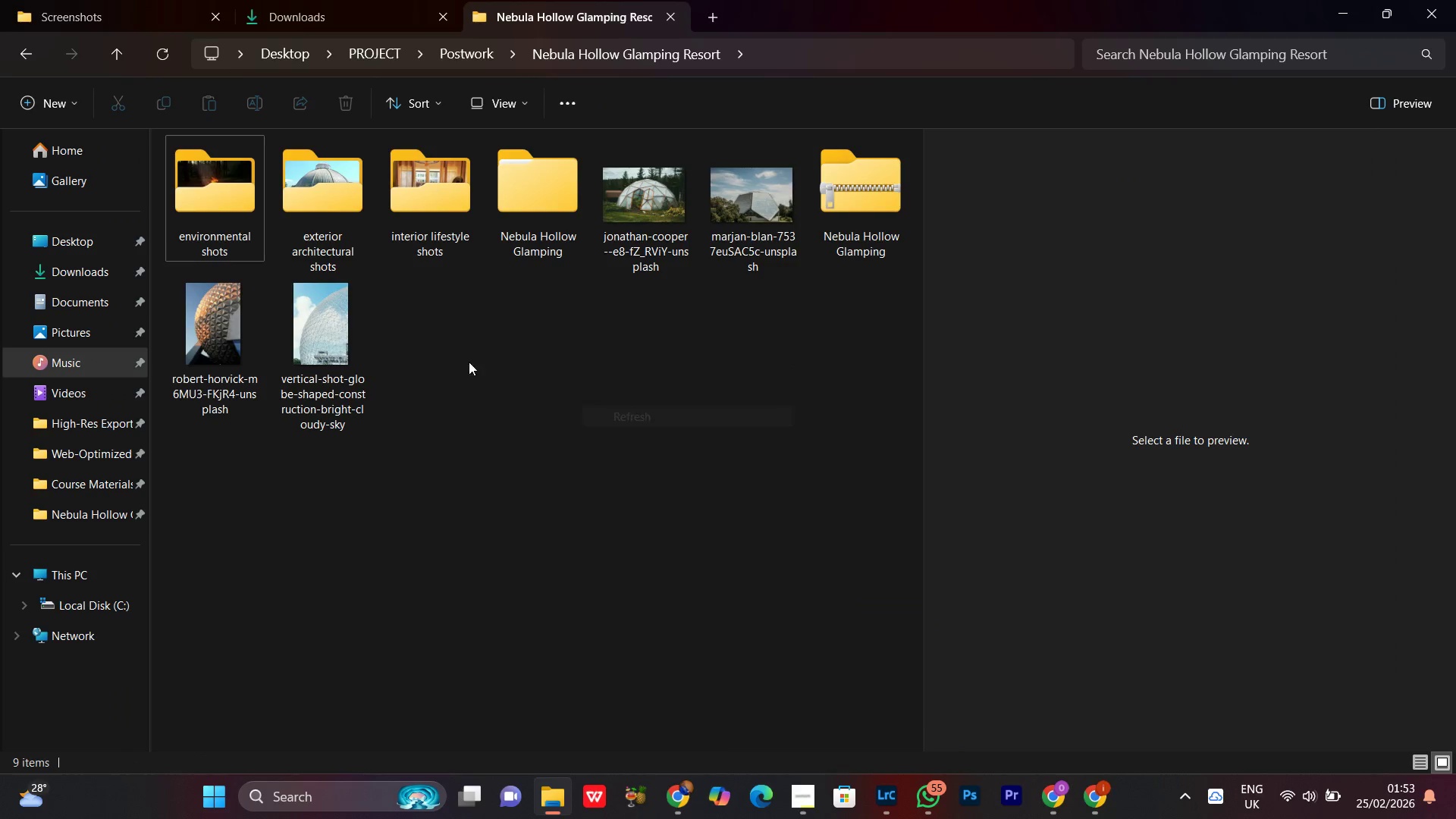 
right_click([469, 362])
 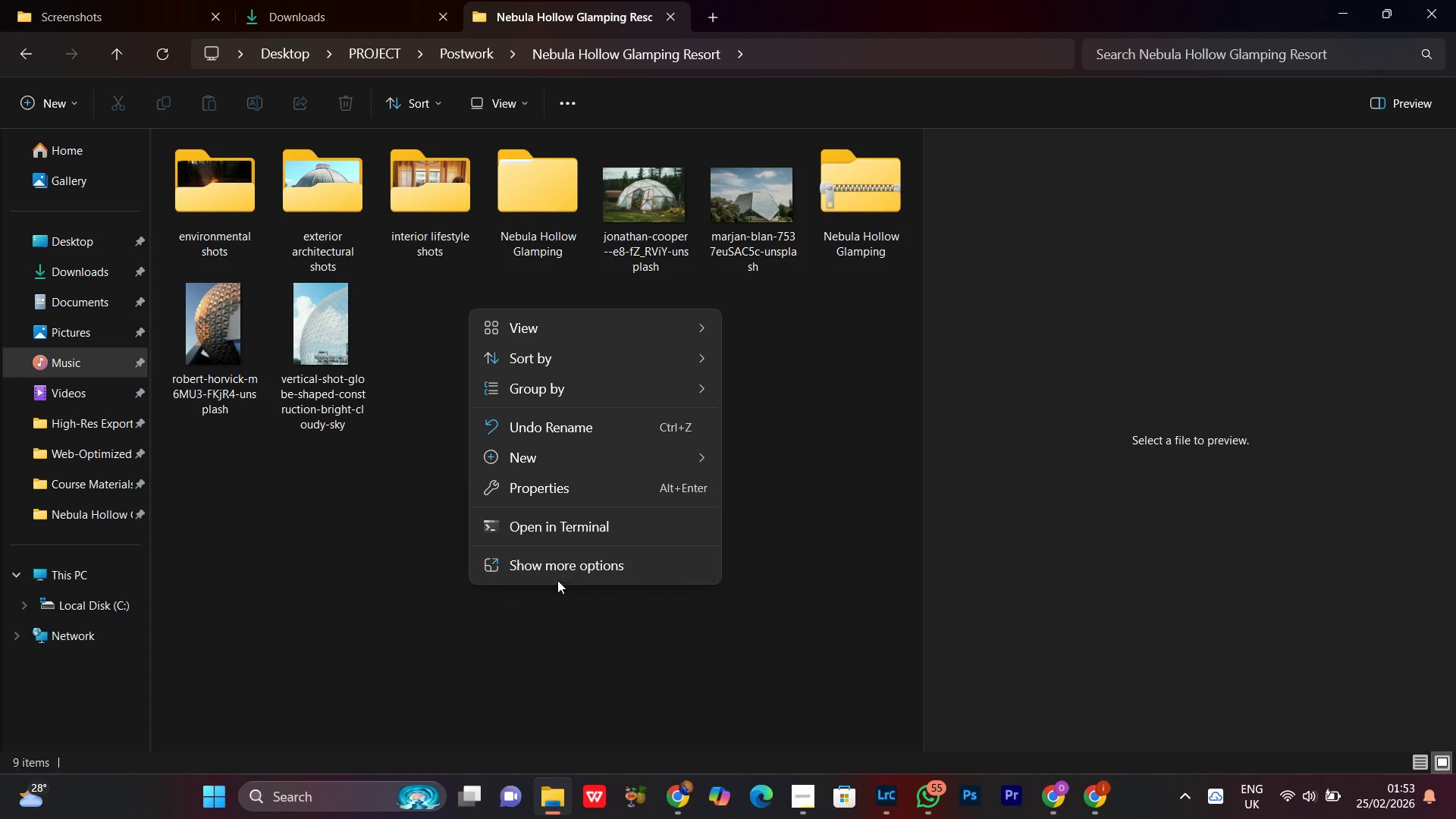 
left_click([557, 565])
 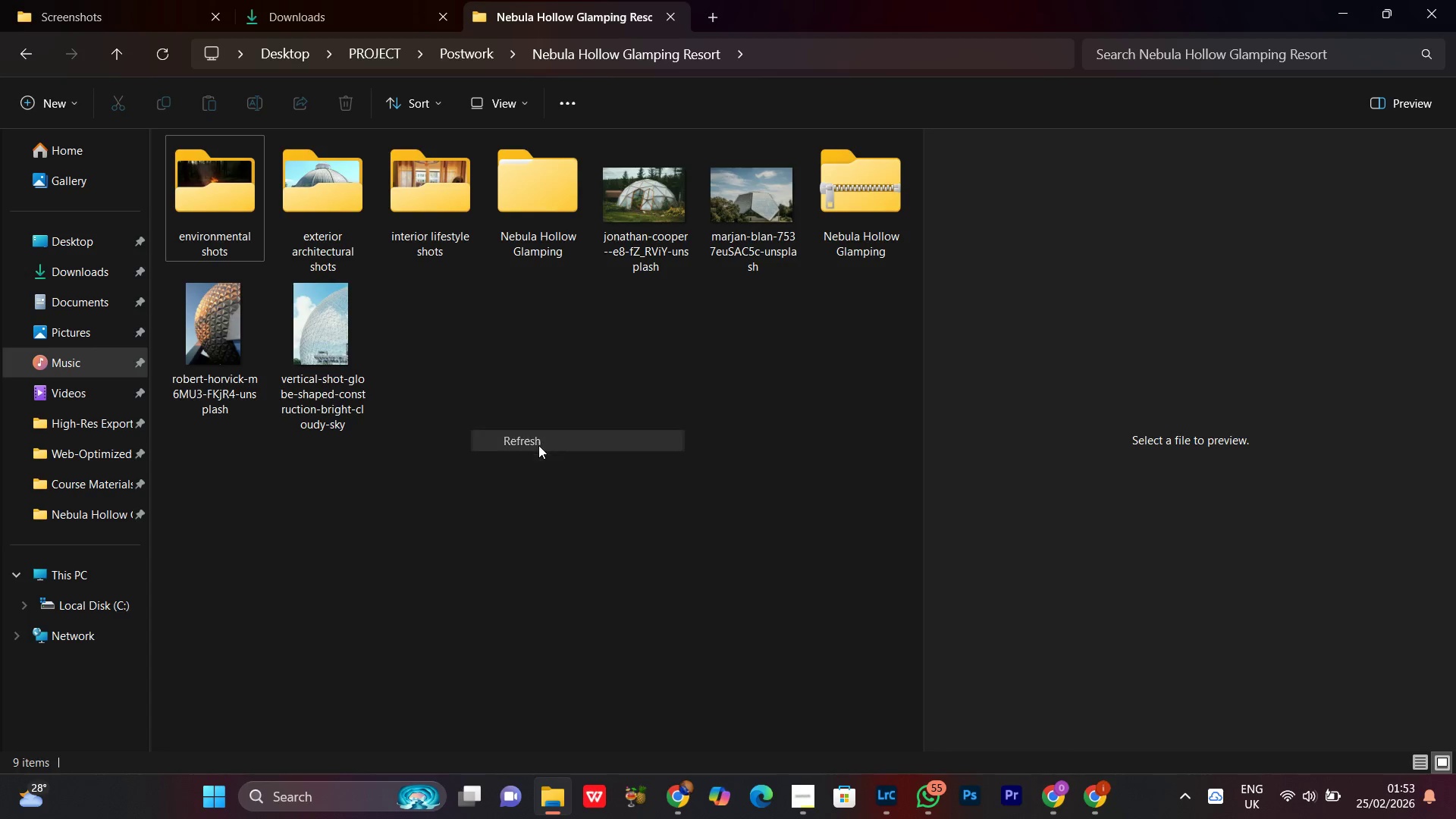 
double_click([844, 407])
 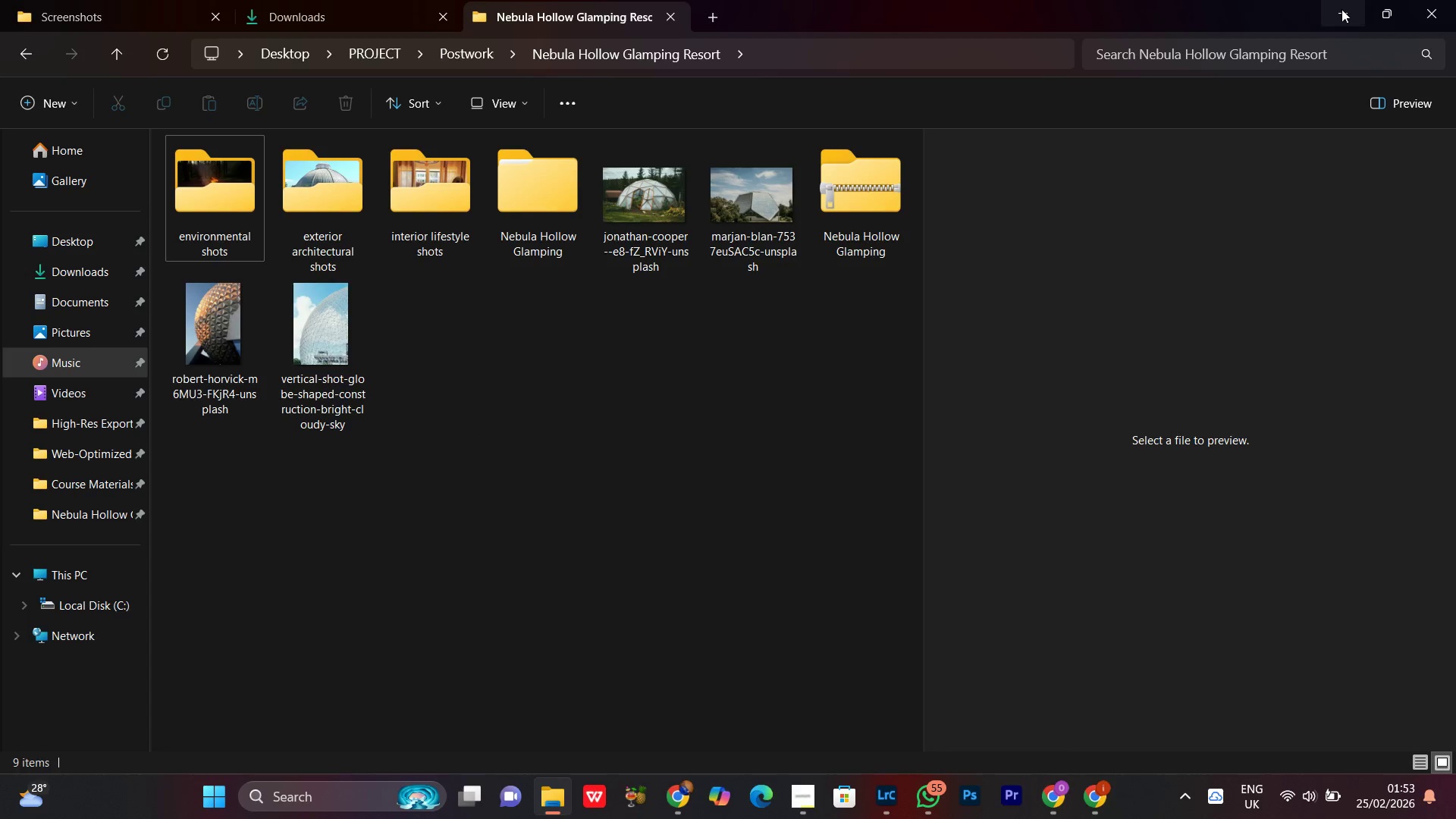 
left_click([1345, 13])
 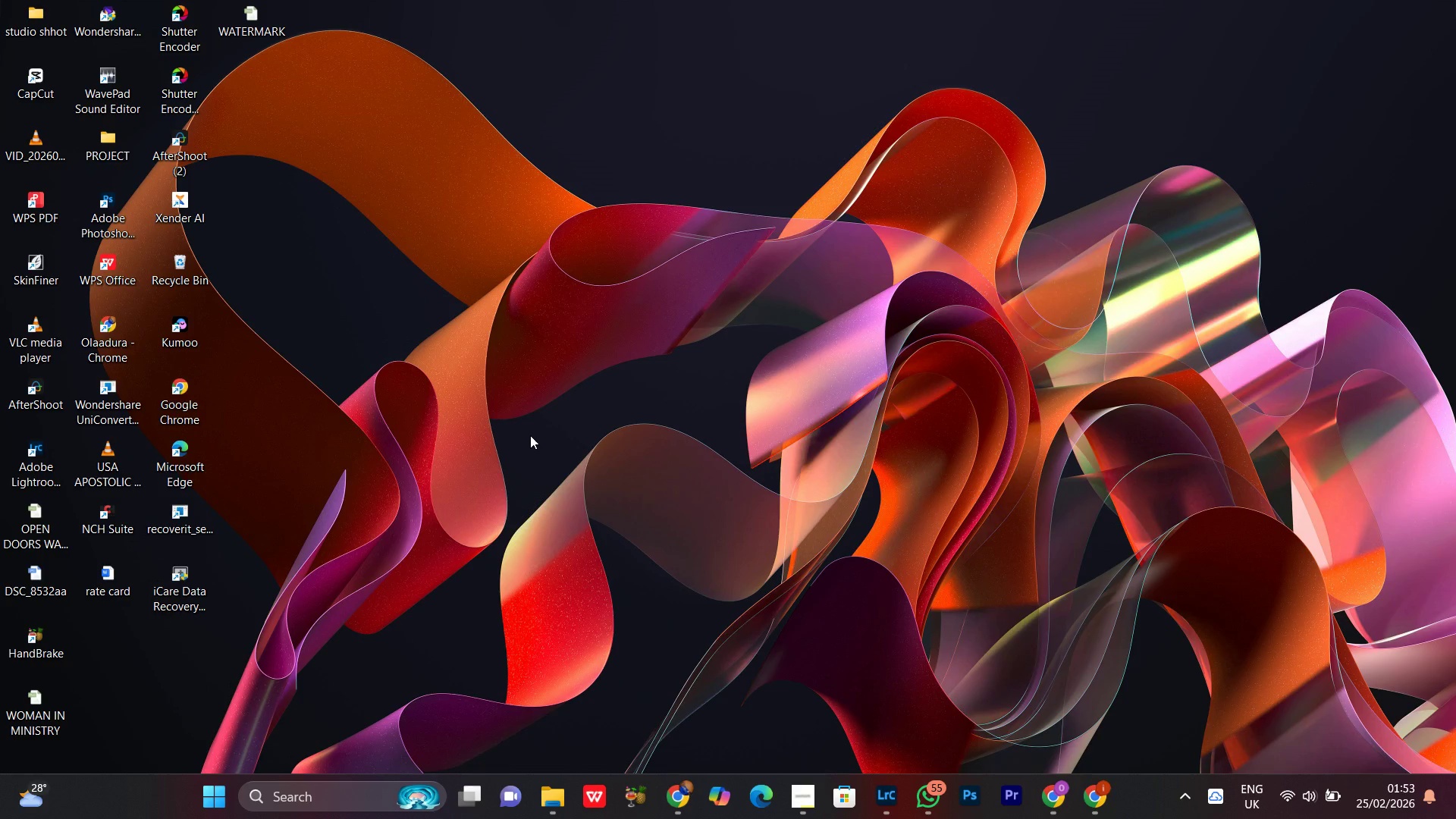 
right_click([554, 401])